 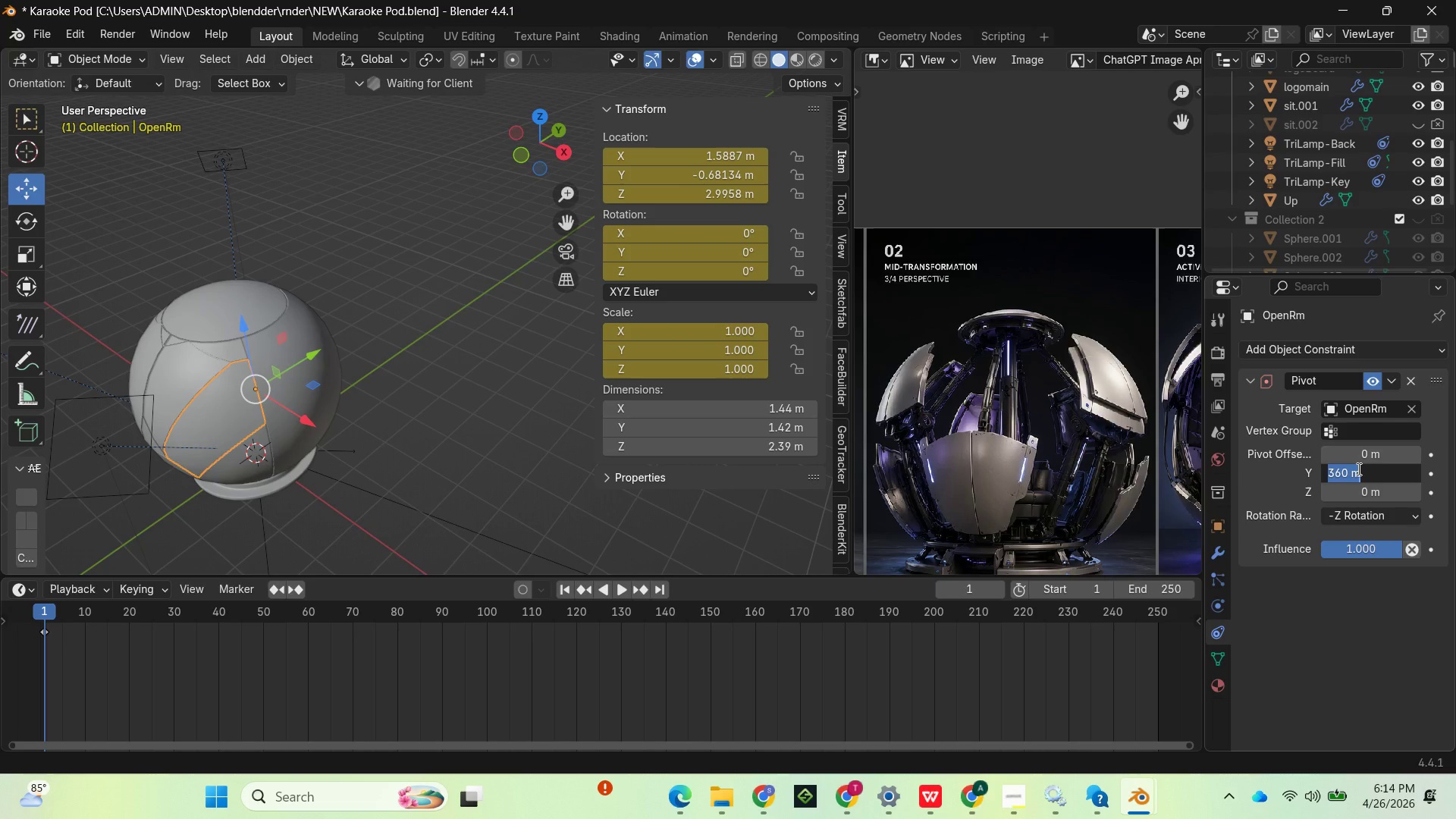 
key(0)
 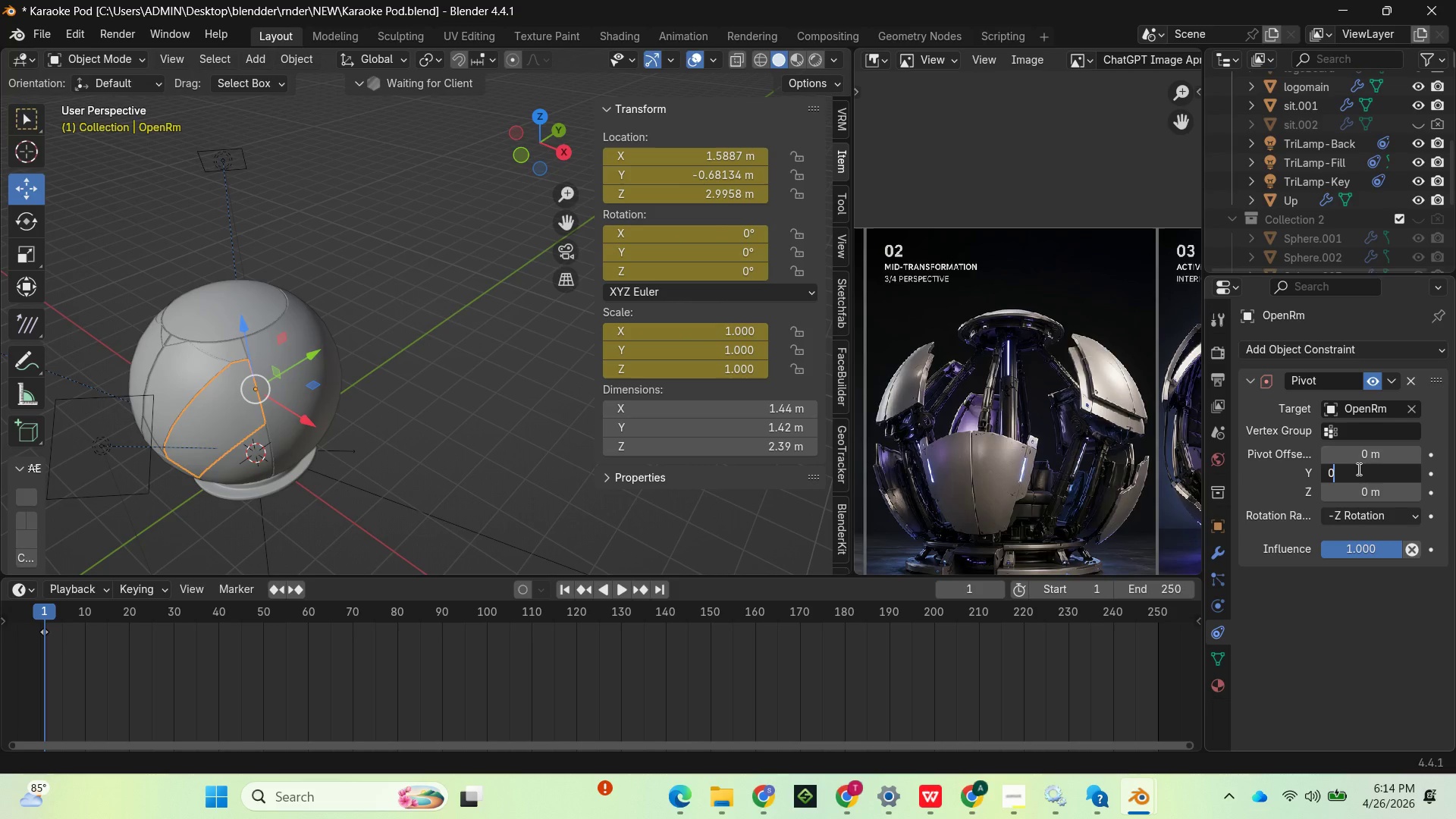 
key(Enter)
 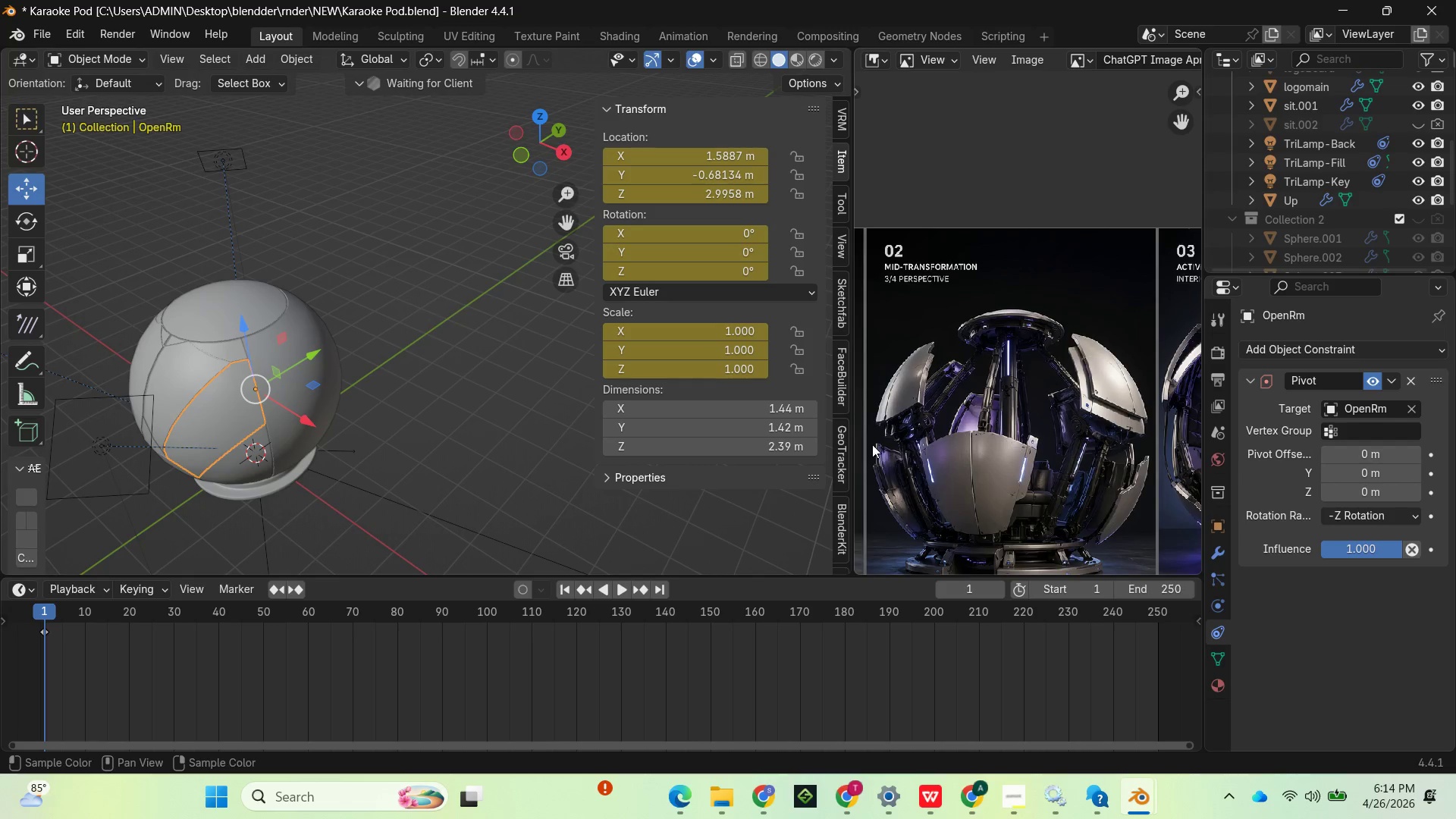 
mouse_move([784, 371])
 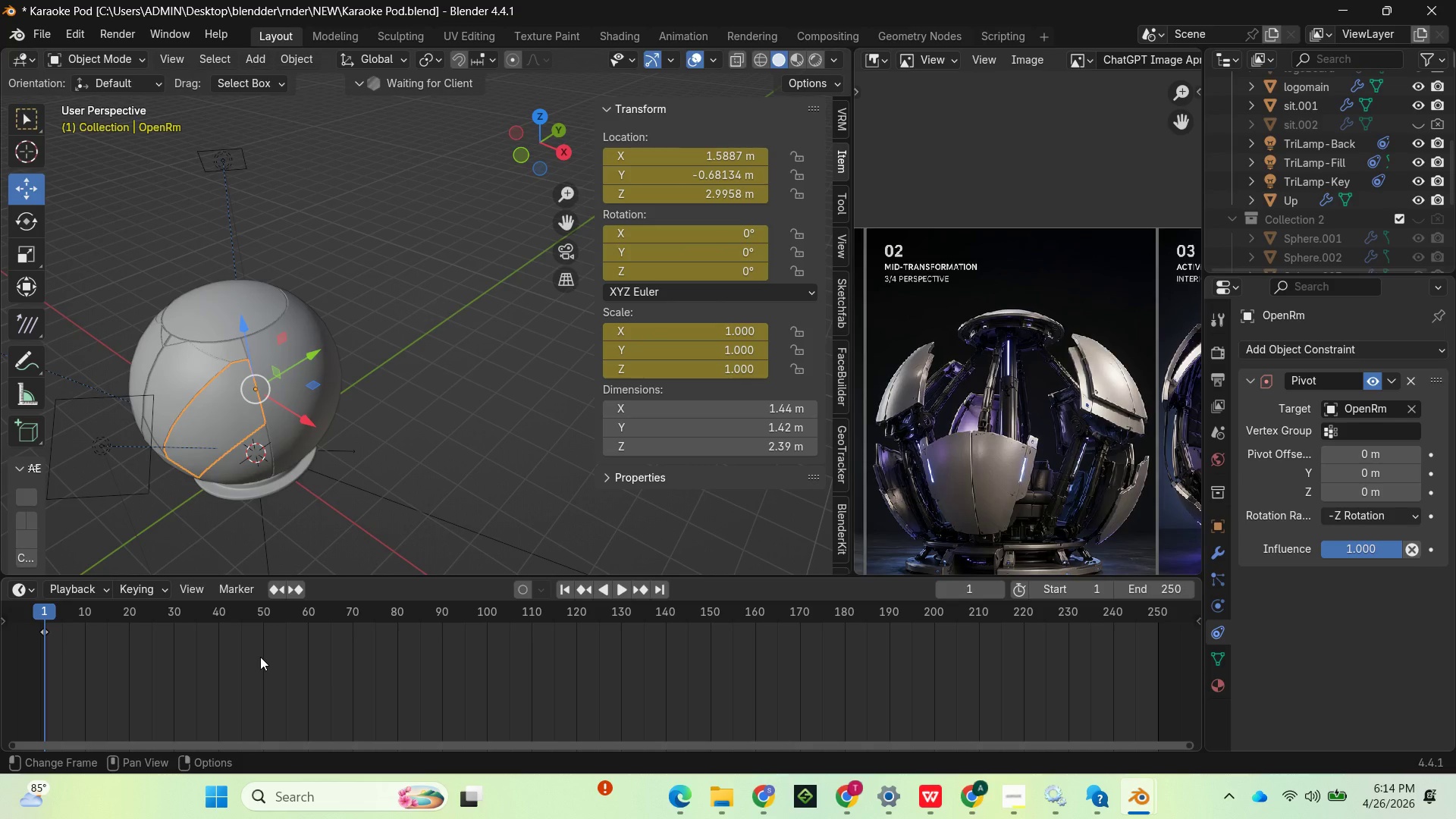 
left_click_drag(start_coordinate=[233, 654], to_coordinate=[0, 617])
 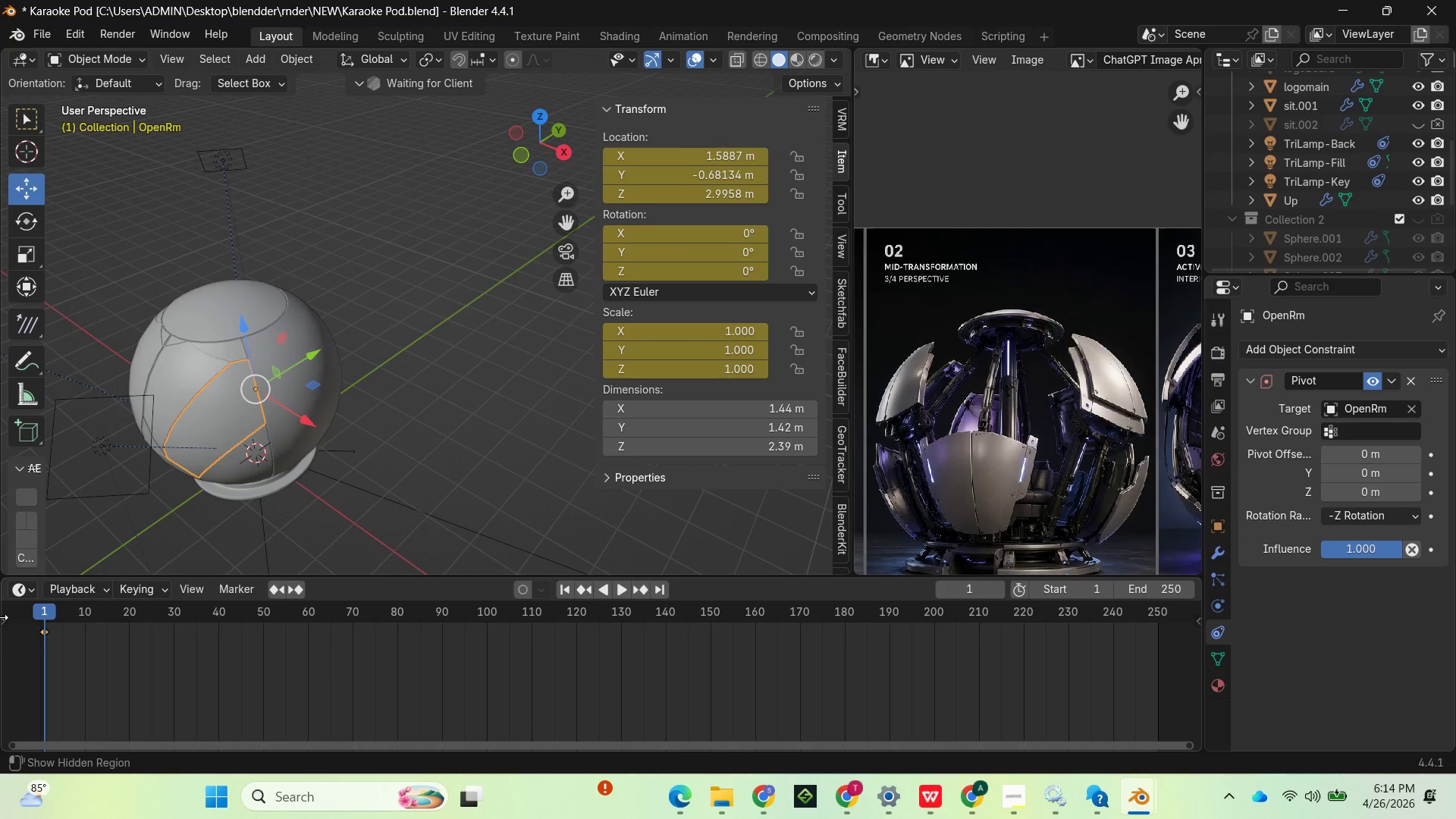 
key(Delete)
 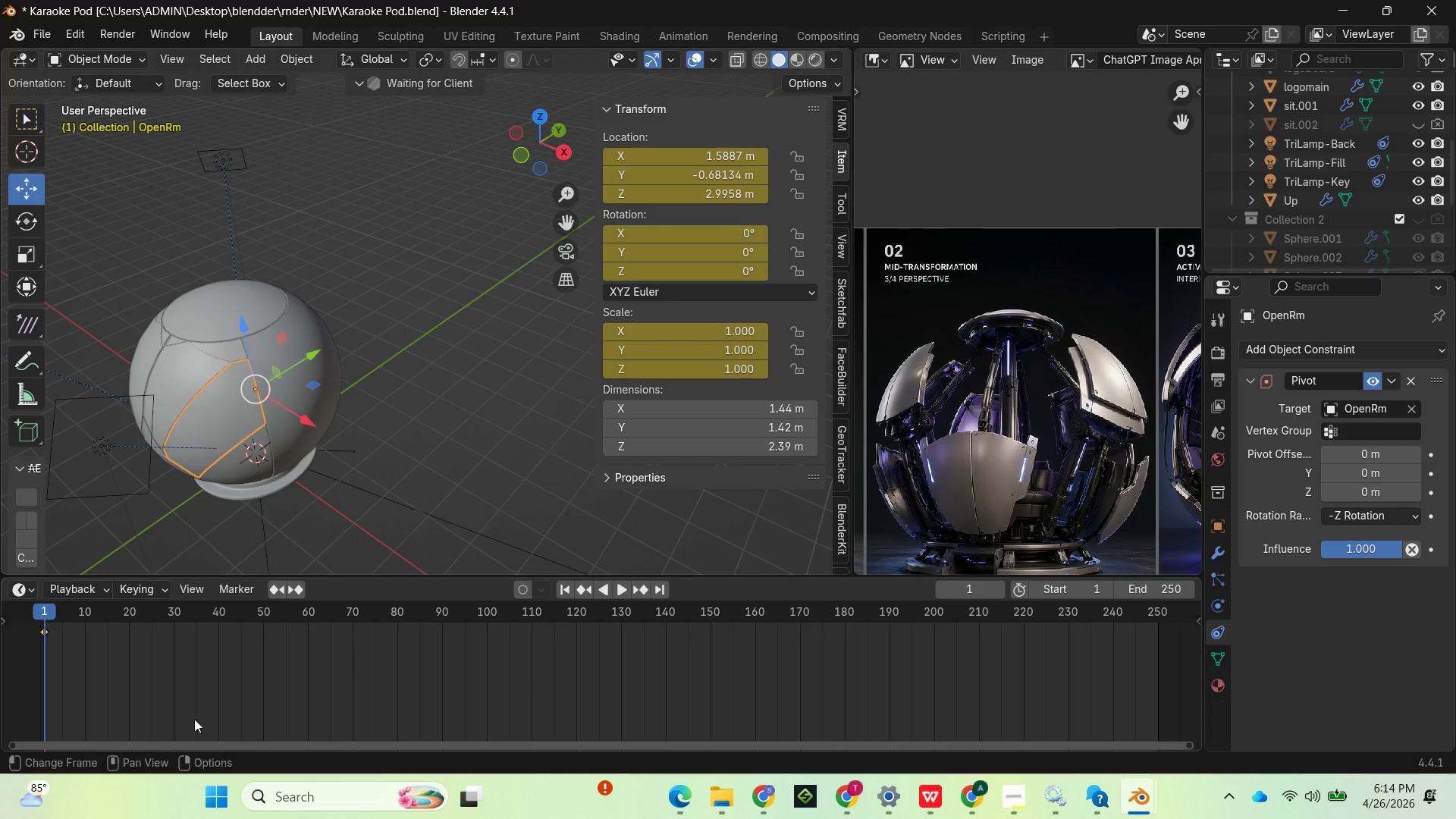 
key(Delete)
 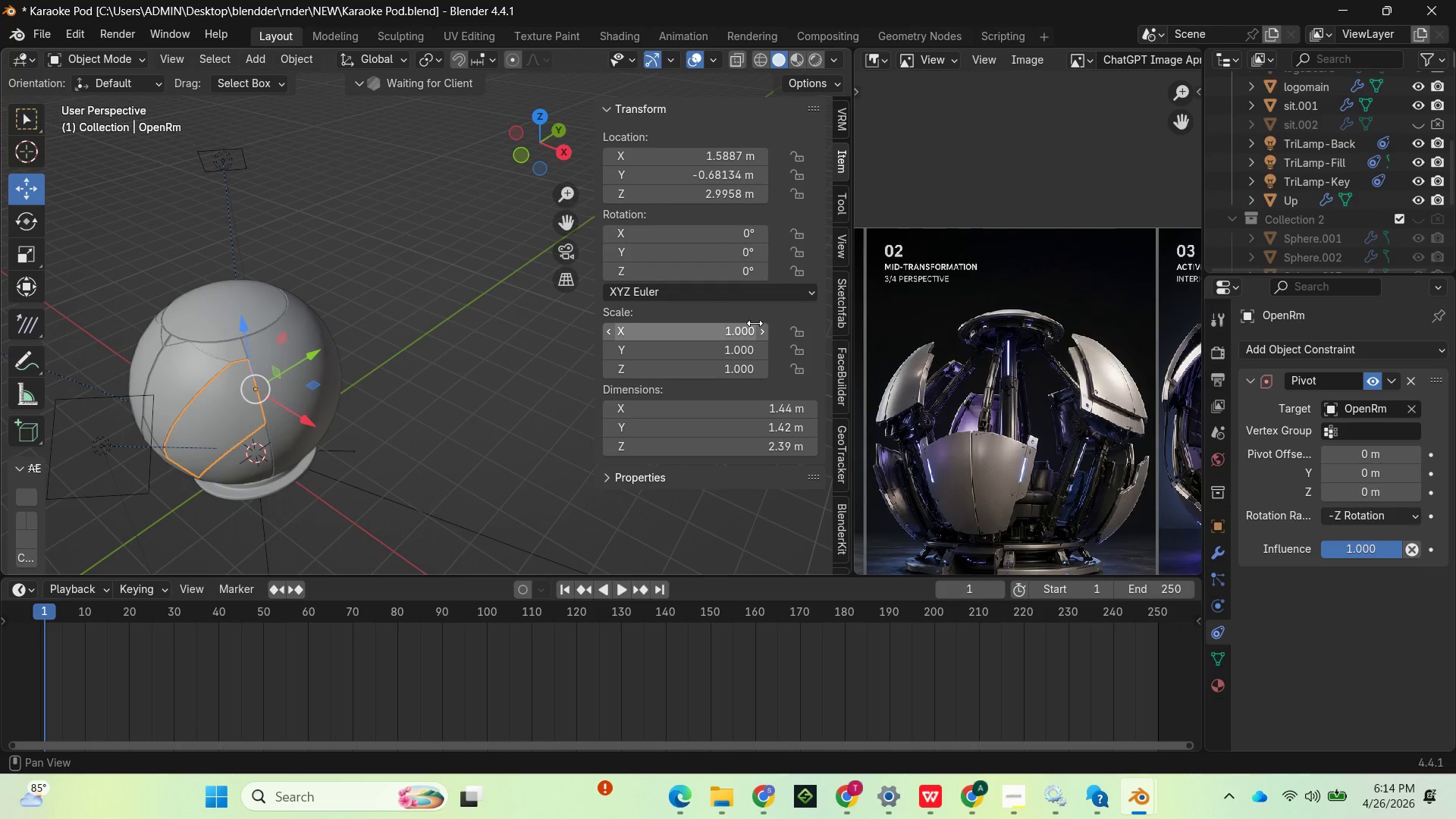 
mouse_move([764, 370])
 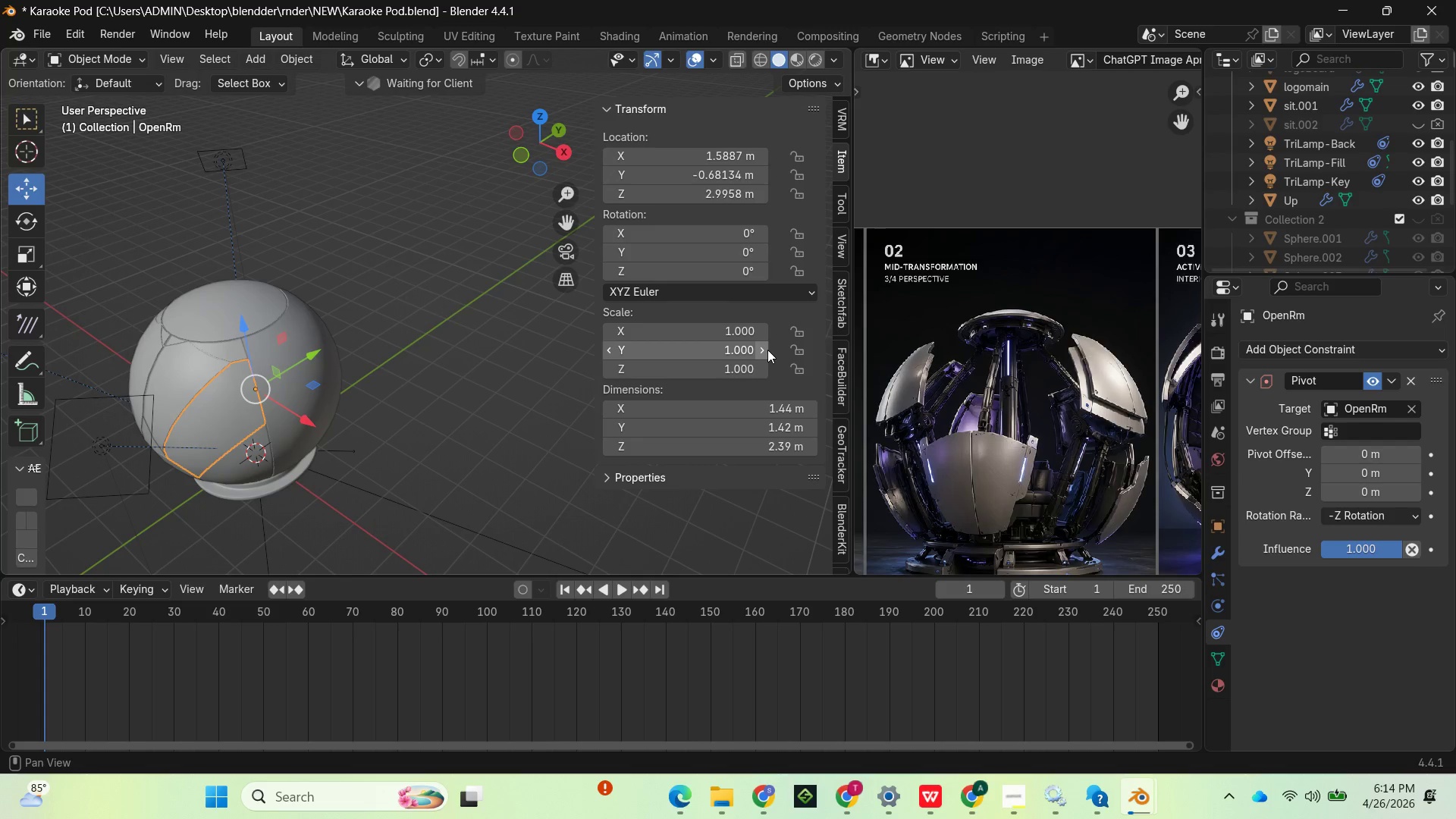 
left_click([795, 352])
 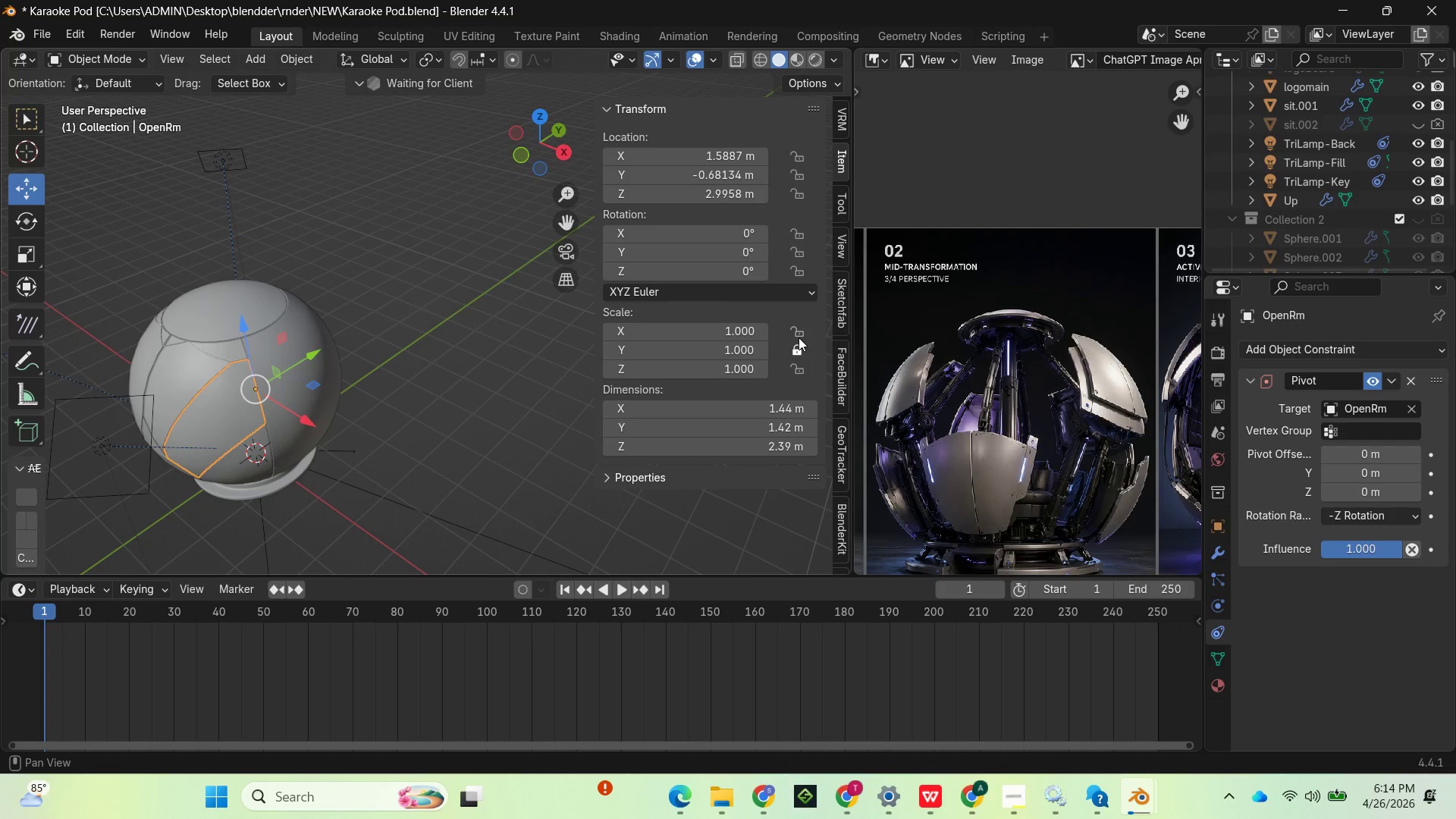 
left_click([799, 337])
 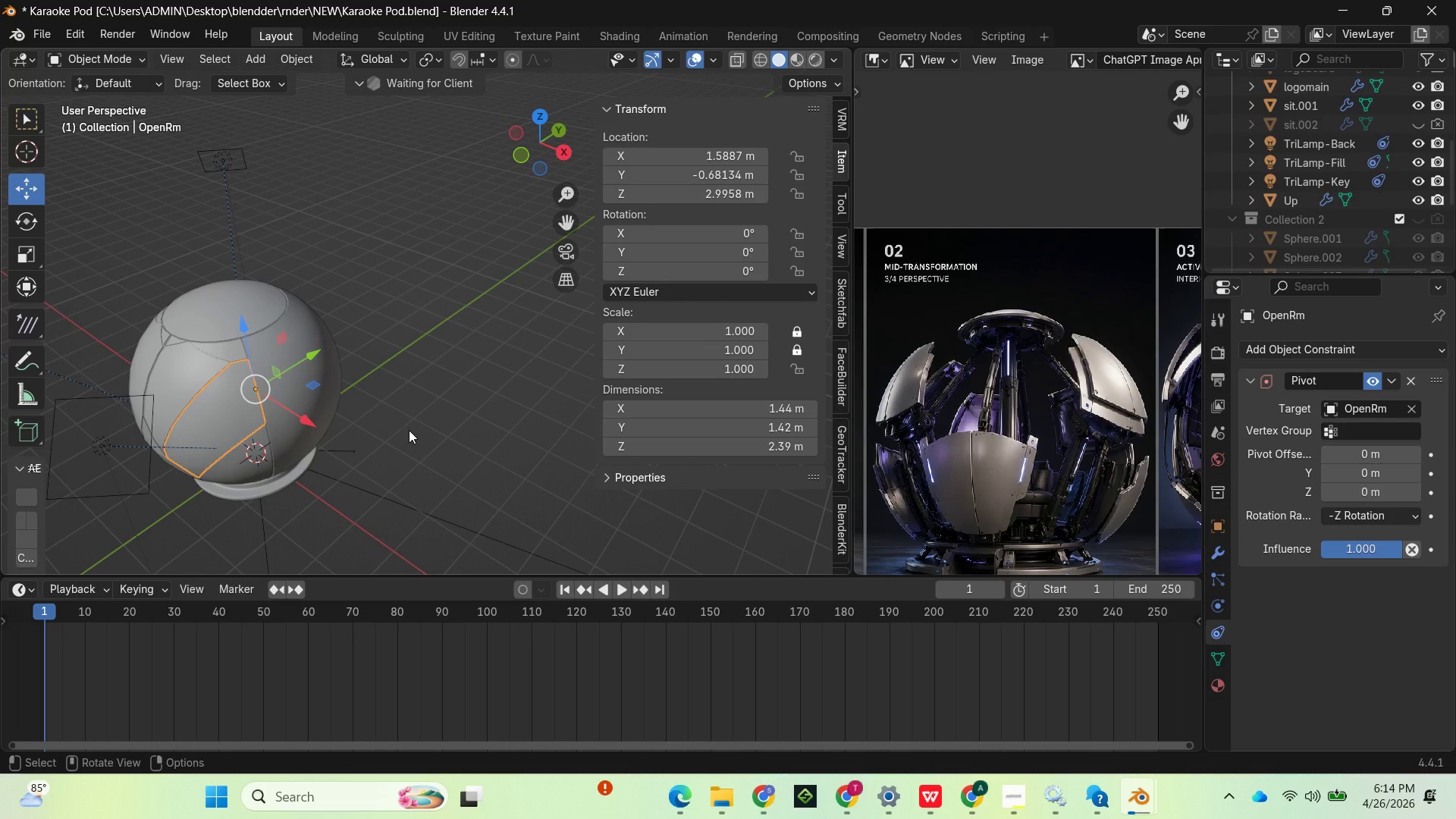 
type(rz)
 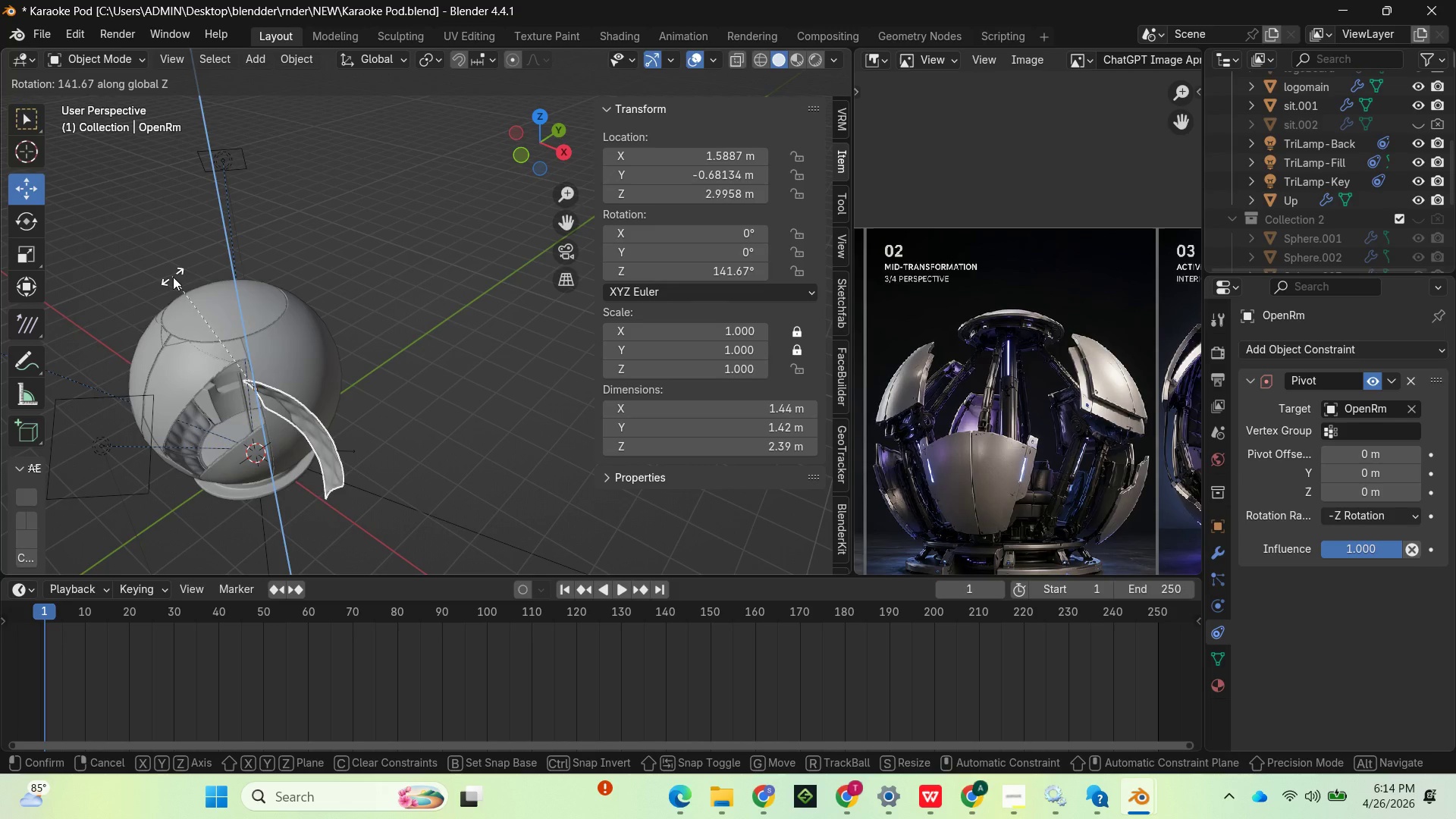 
wait(6.44)
 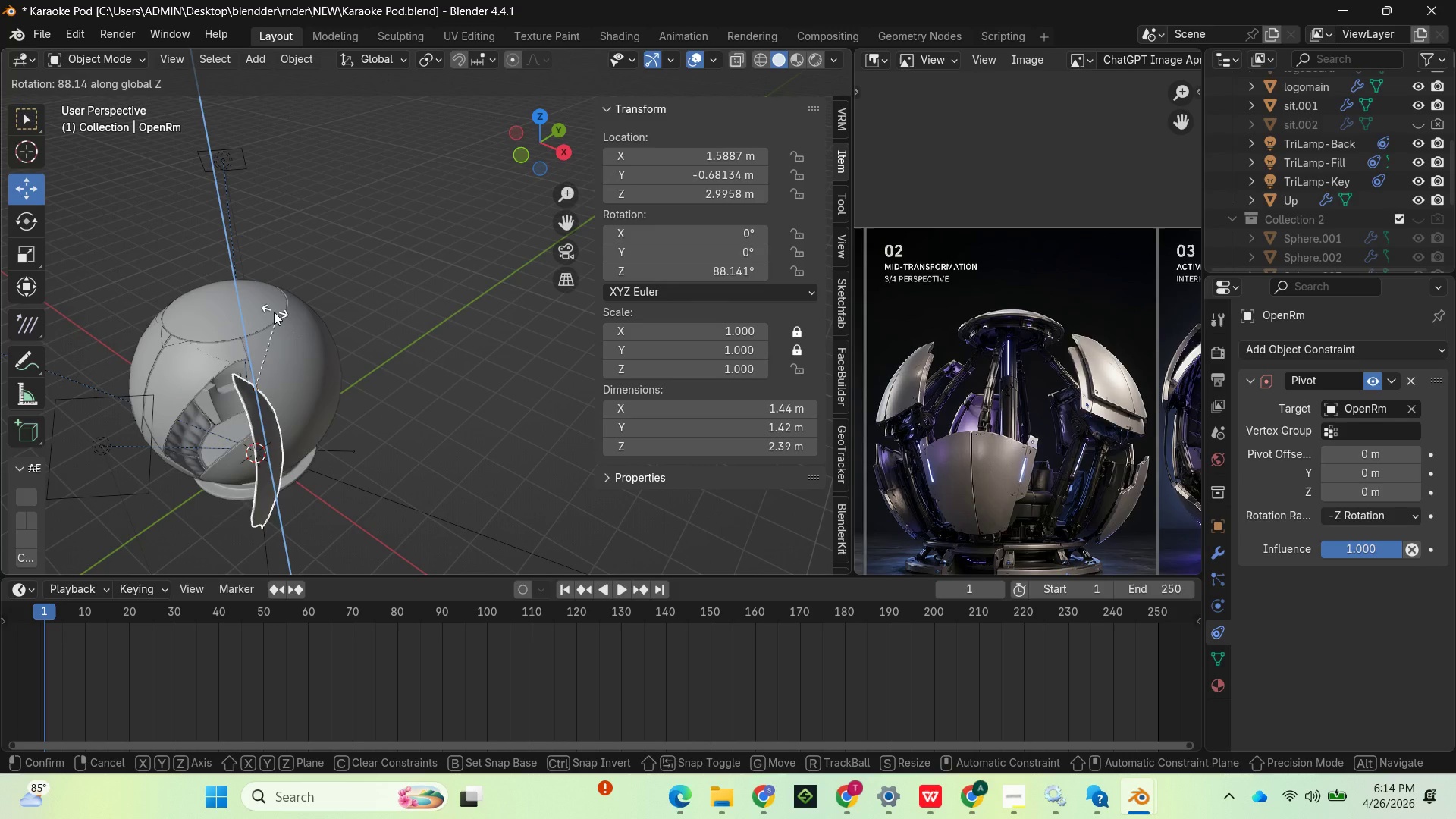 
left_click([175, 275])
 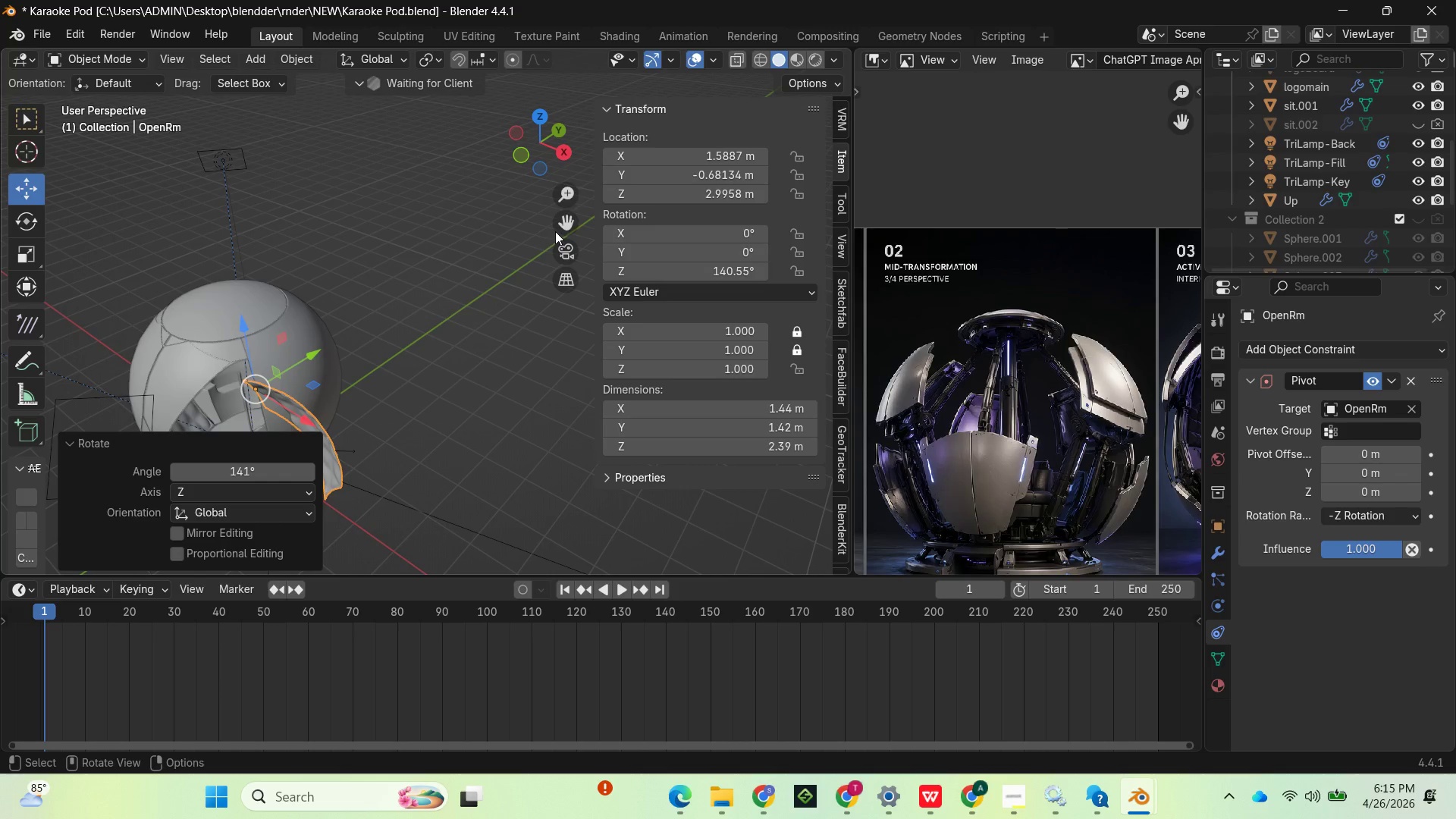 
left_click_drag(start_coordinate=[565, 222], to_coordinate=[585, 82])
 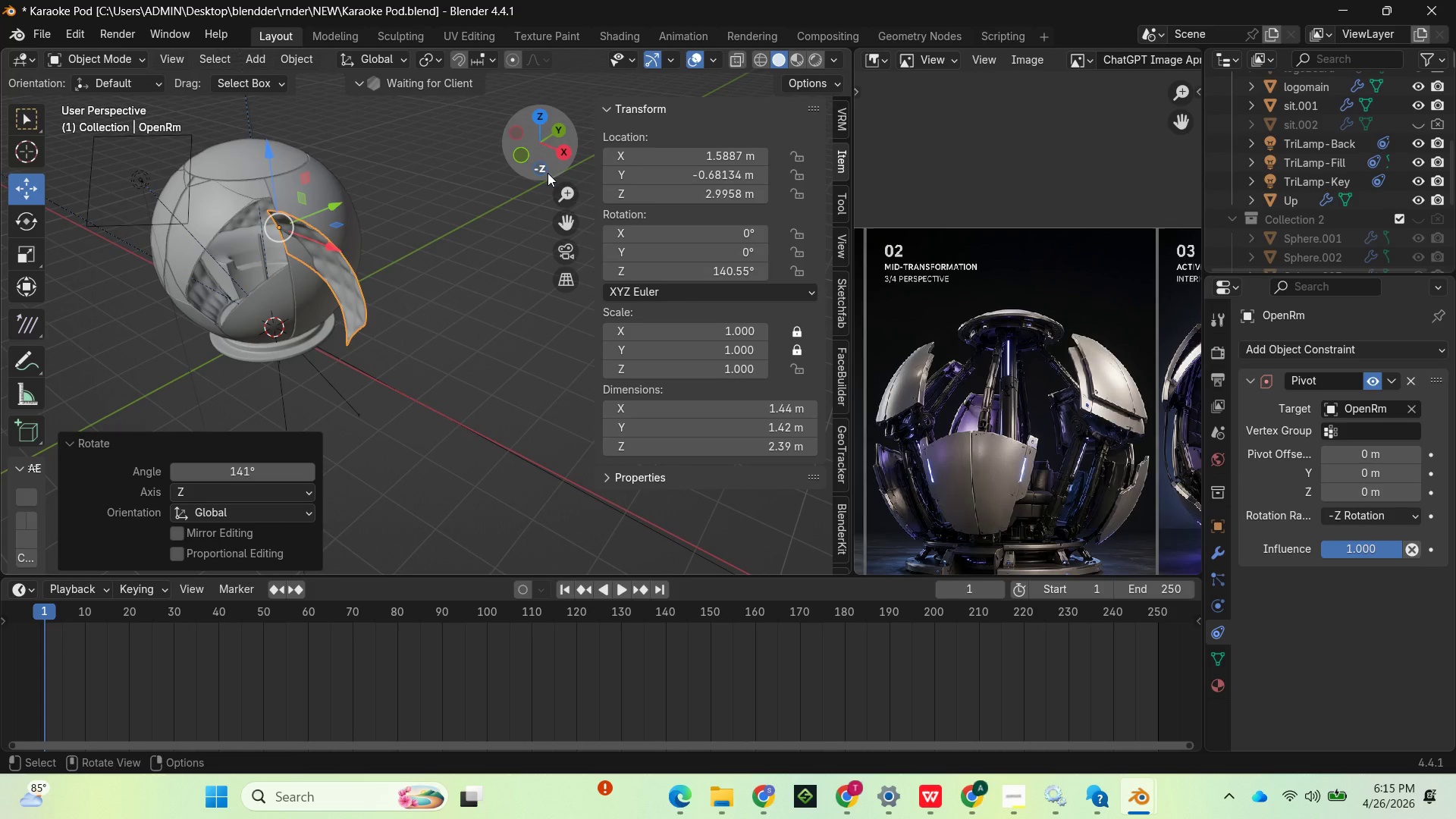 
left_click_drag(start_coordinate=[548, 173], to_coordinate=[563, 119])
 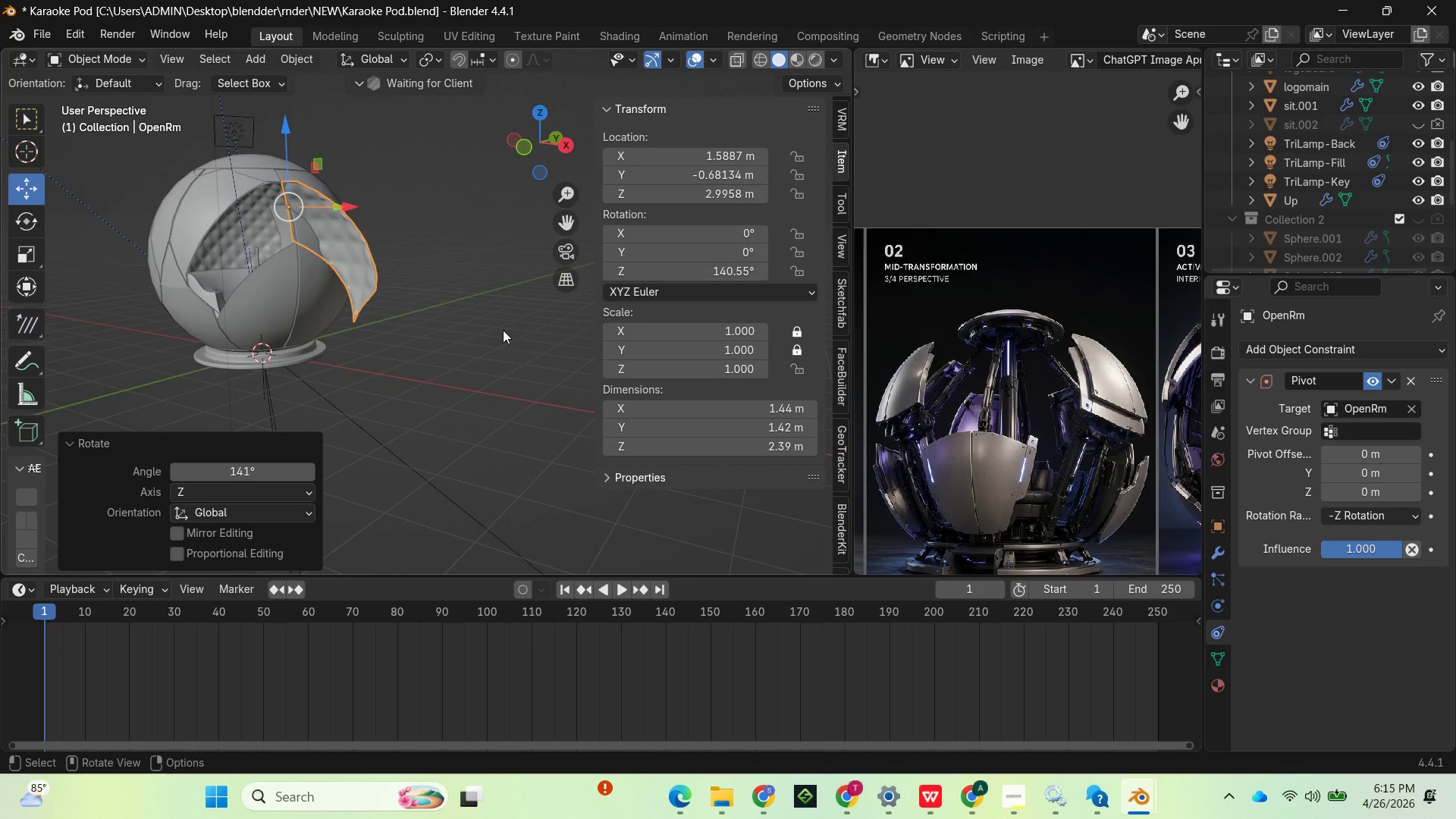 
type(rzx)
 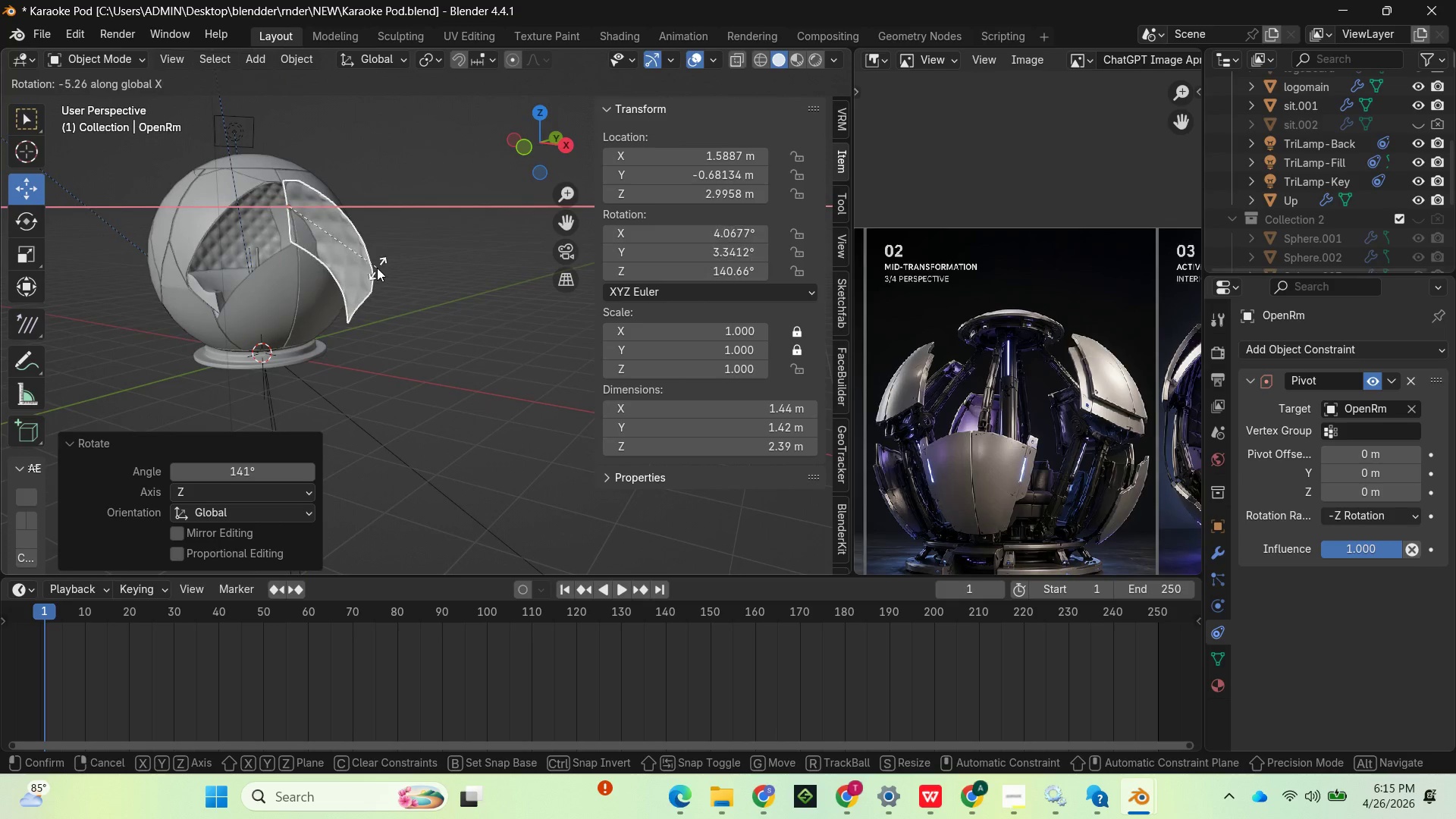 
left_click([377, 265])
 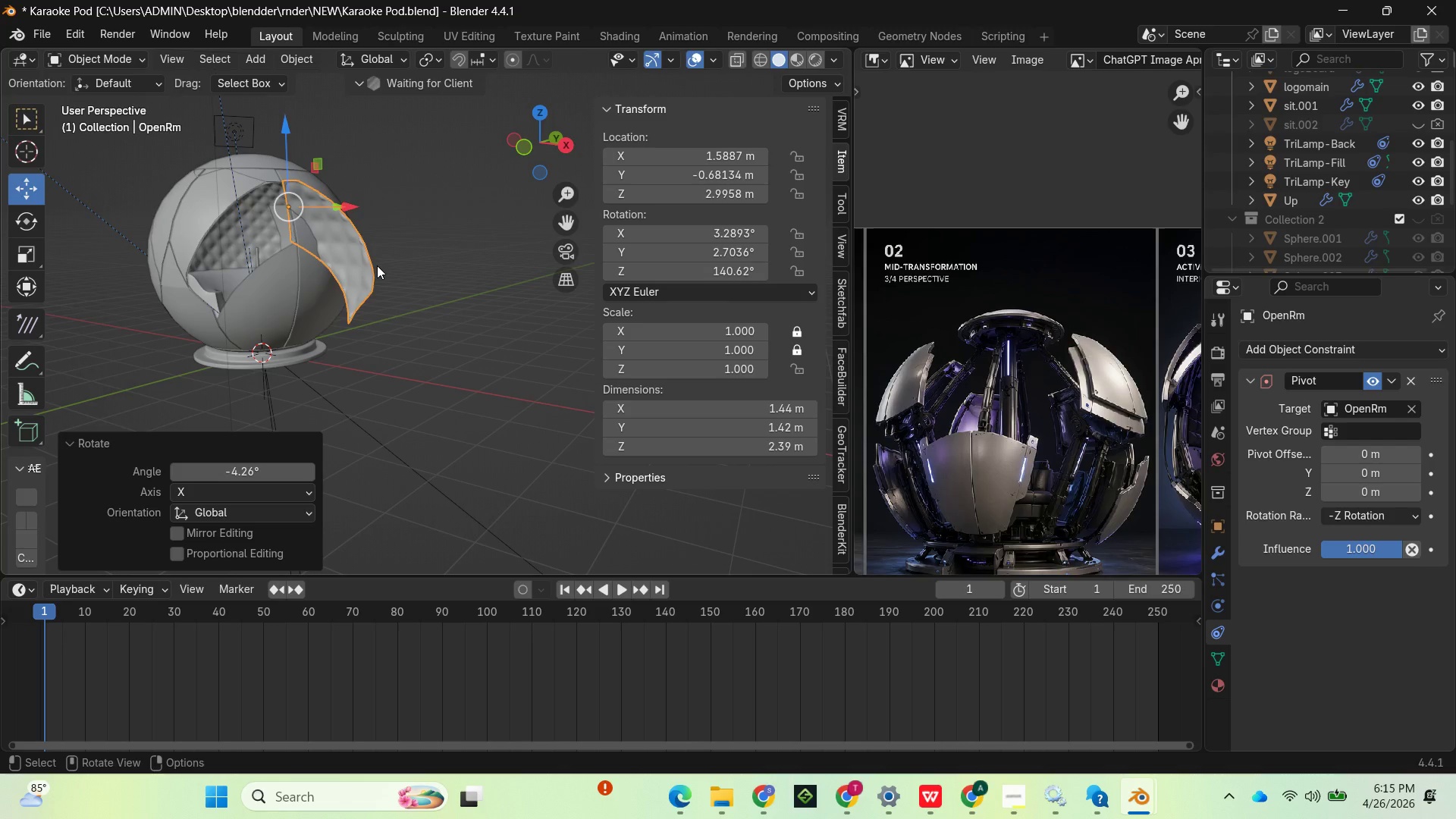 
key(Control+Z)
 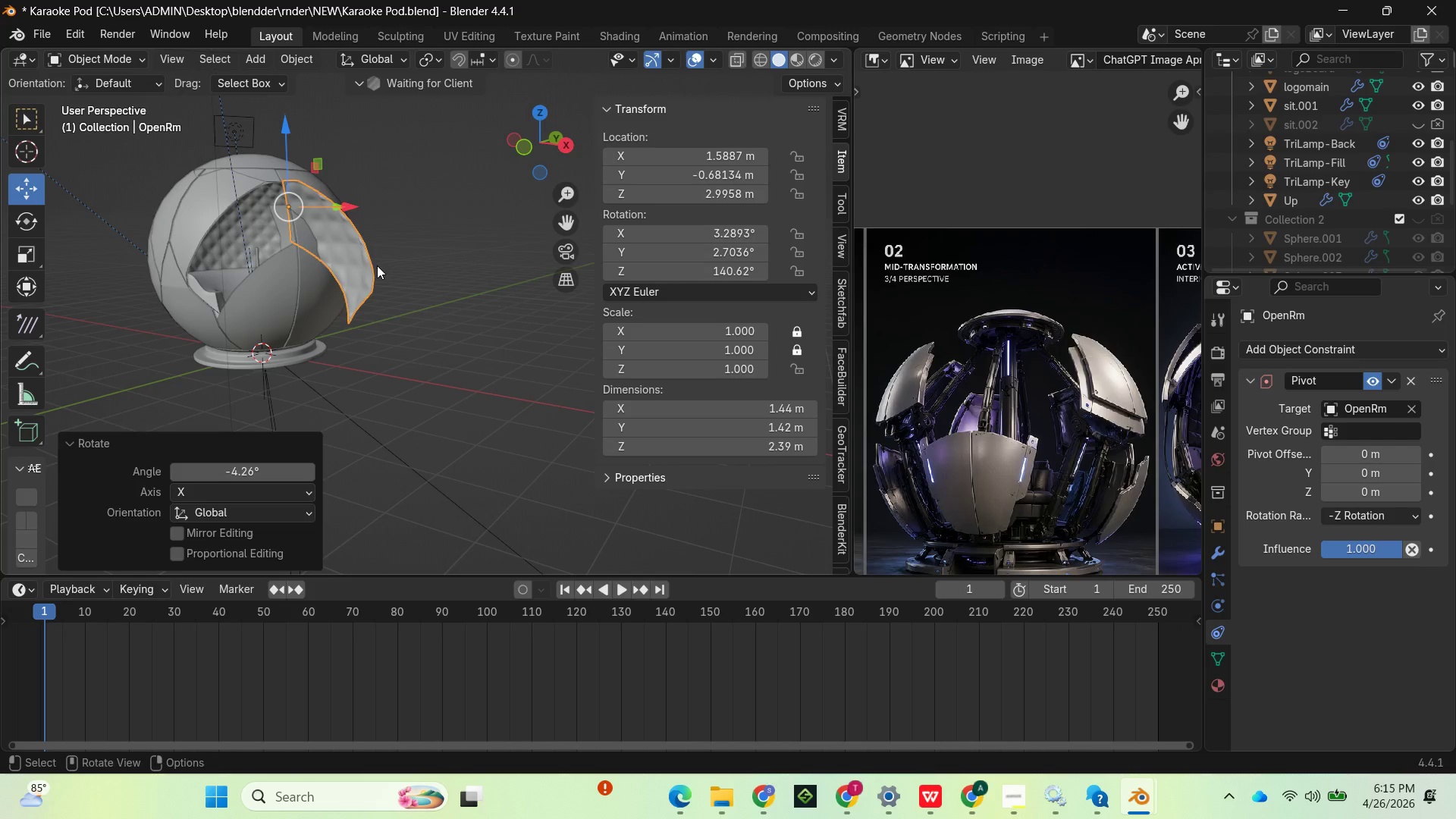 
key(Control+Z)
 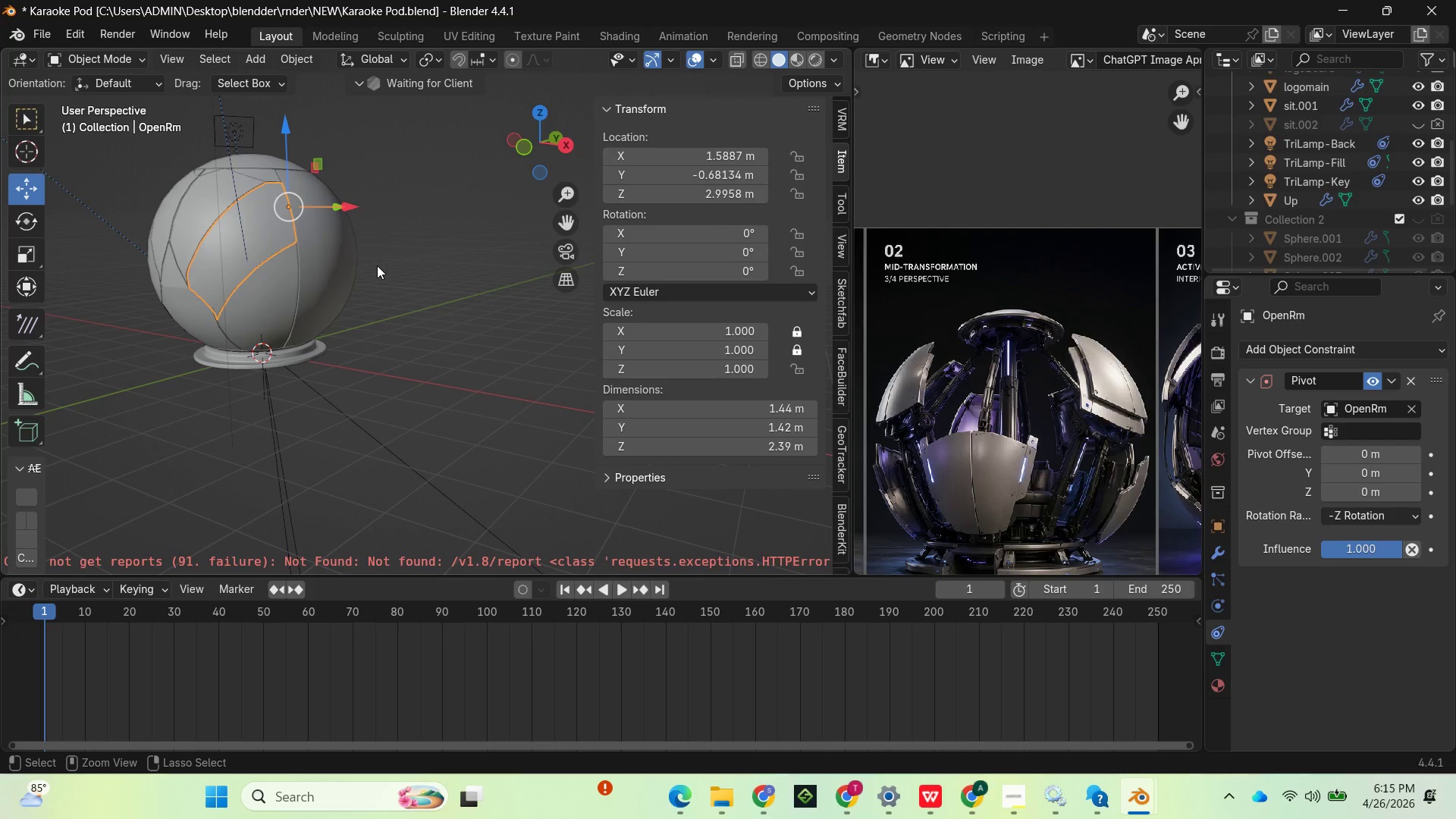 
key(Control+Z)
 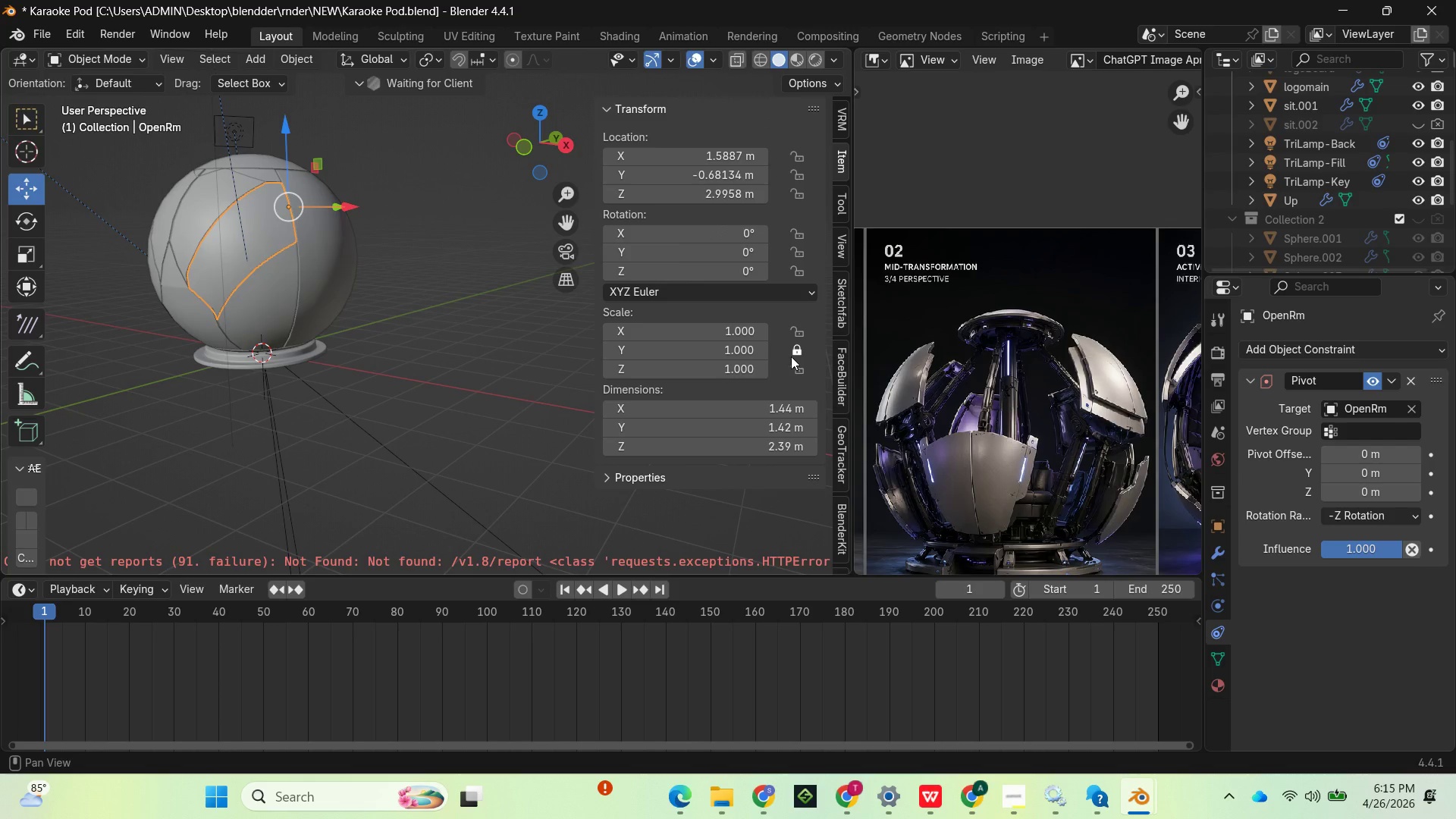 
left_click([792, 350])
 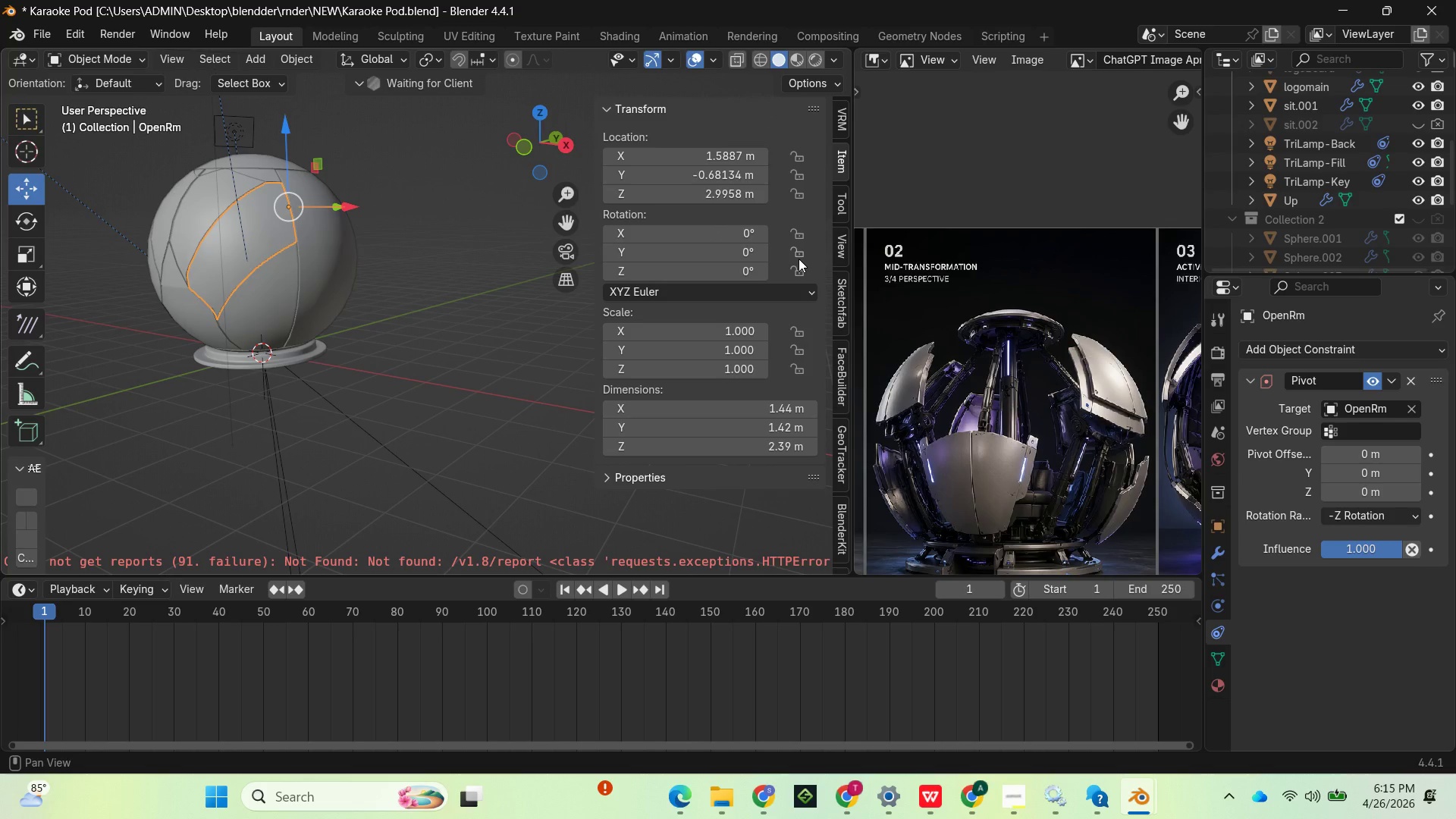 
left_click([799, 259])
 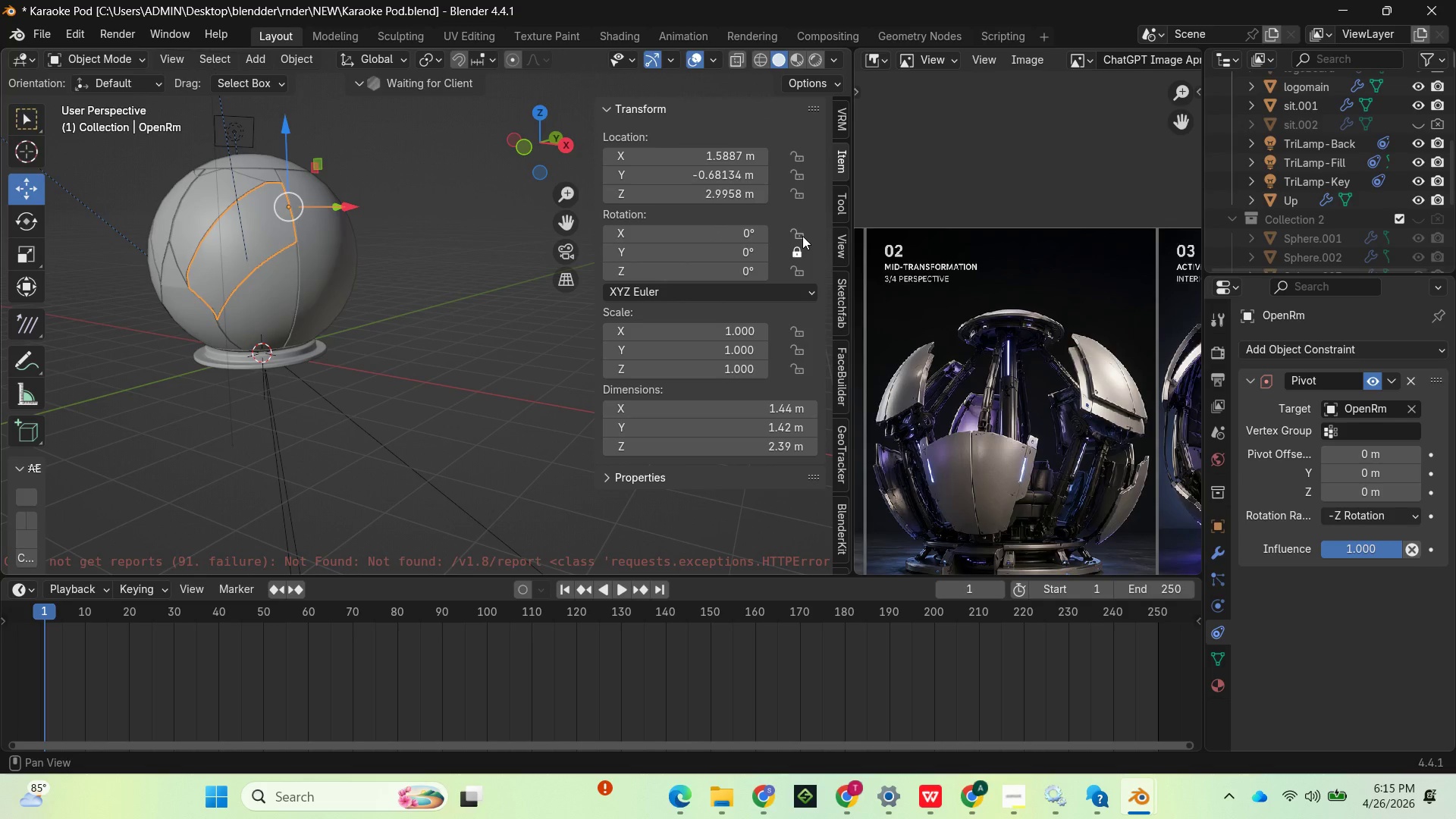 
left_click([802, 235])
 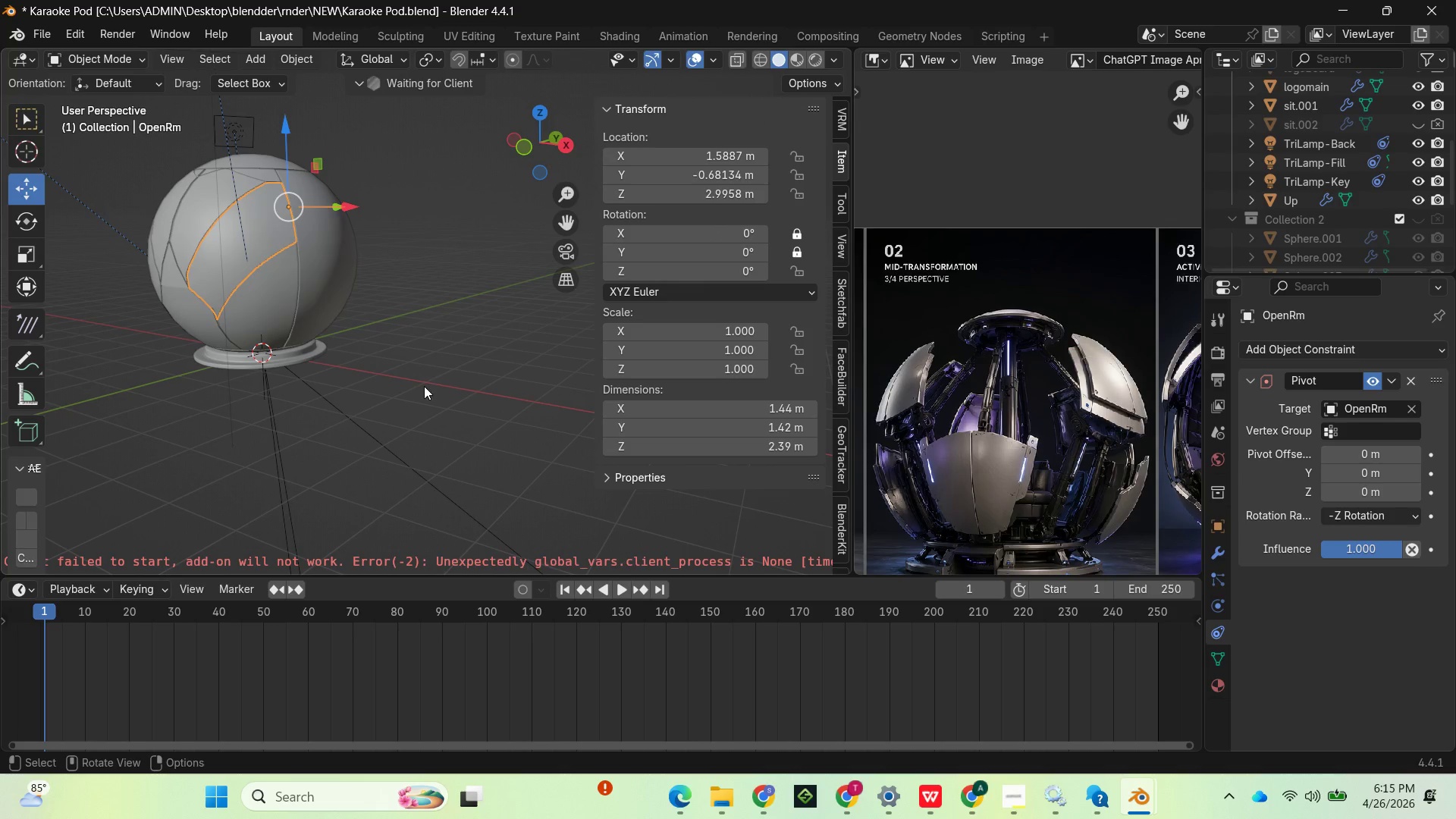 
key(R)
 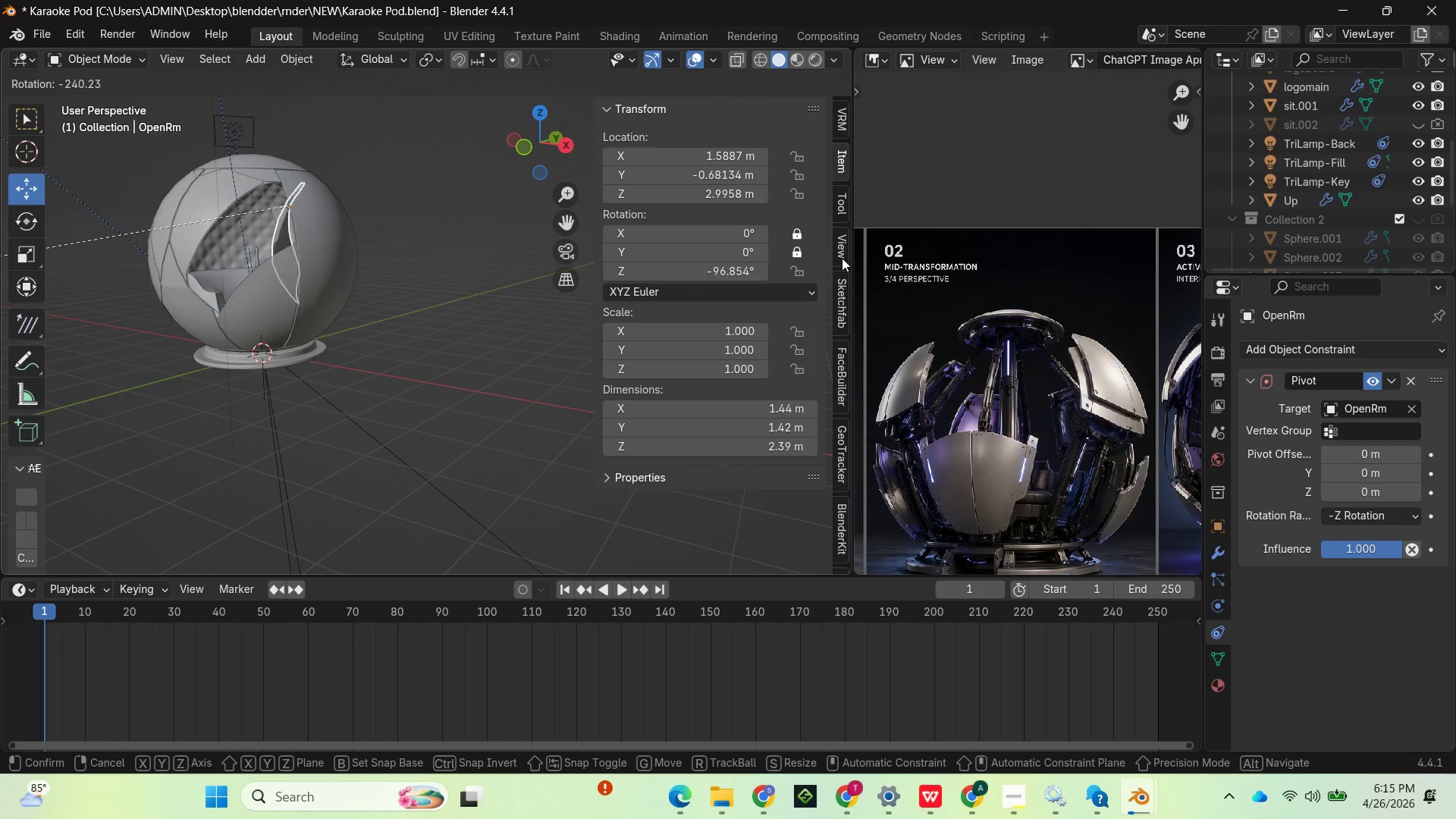 
wait(14.08)
 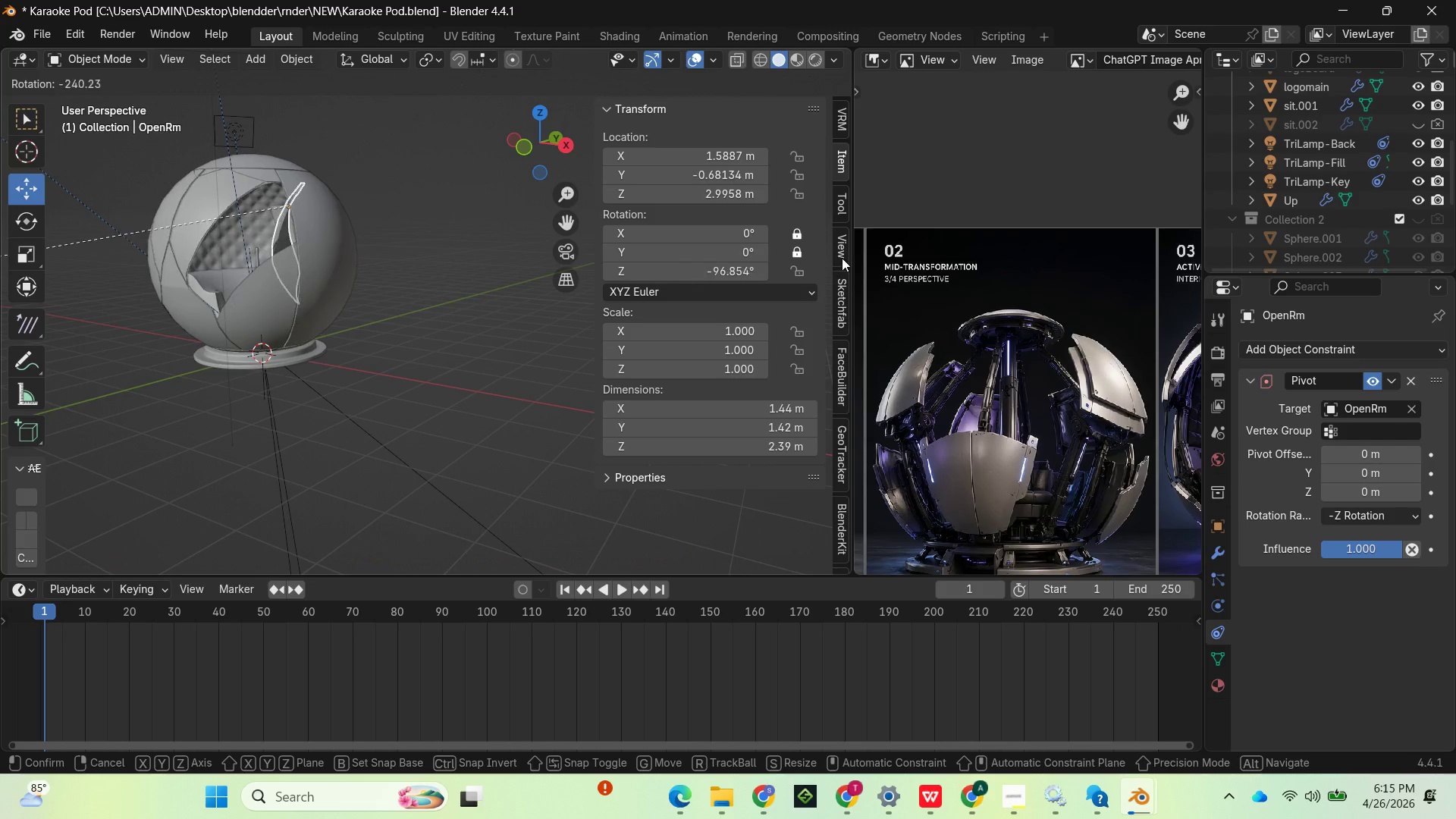 
left_click([363, 122])
 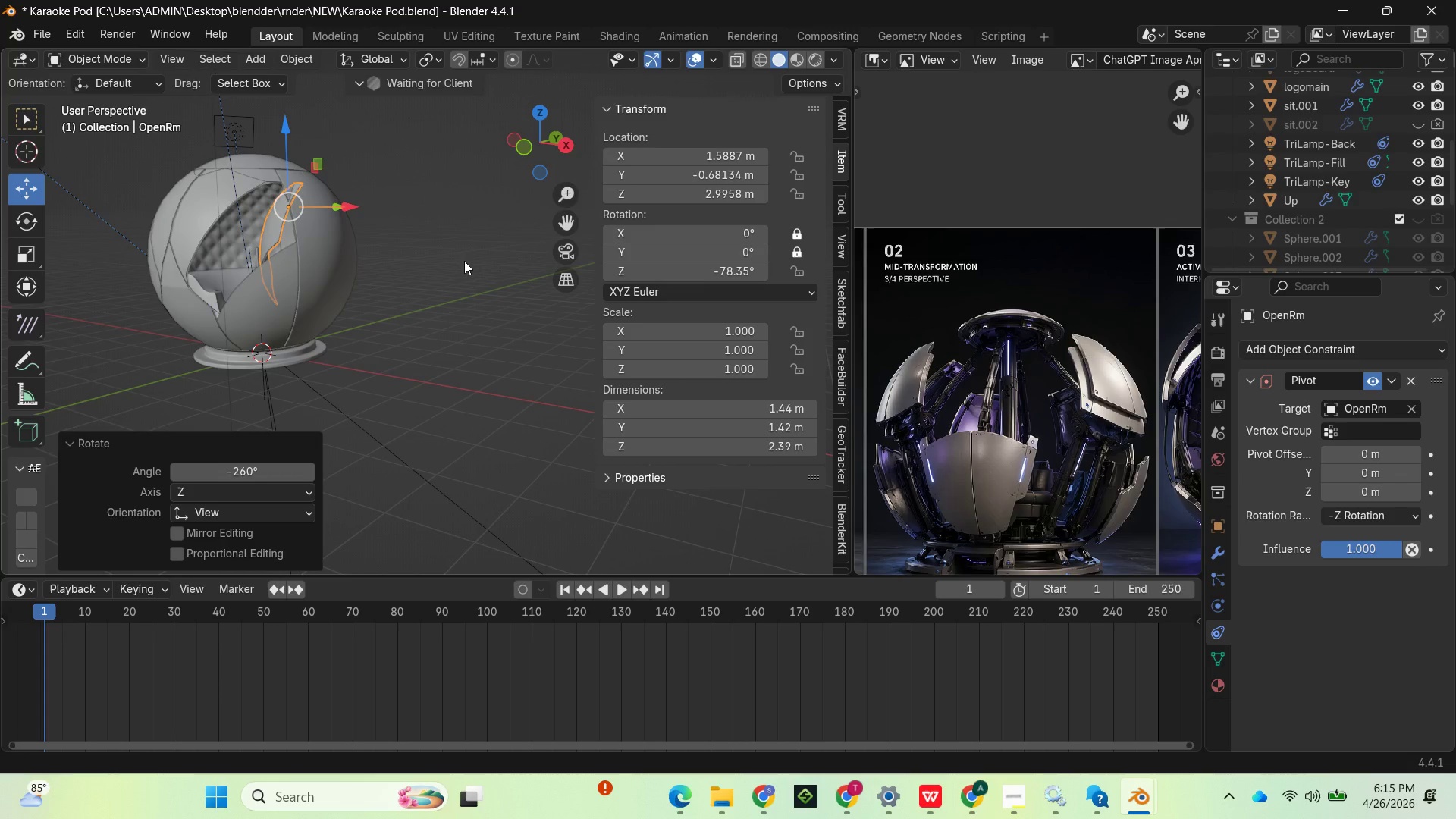 
key(Control+Z)
 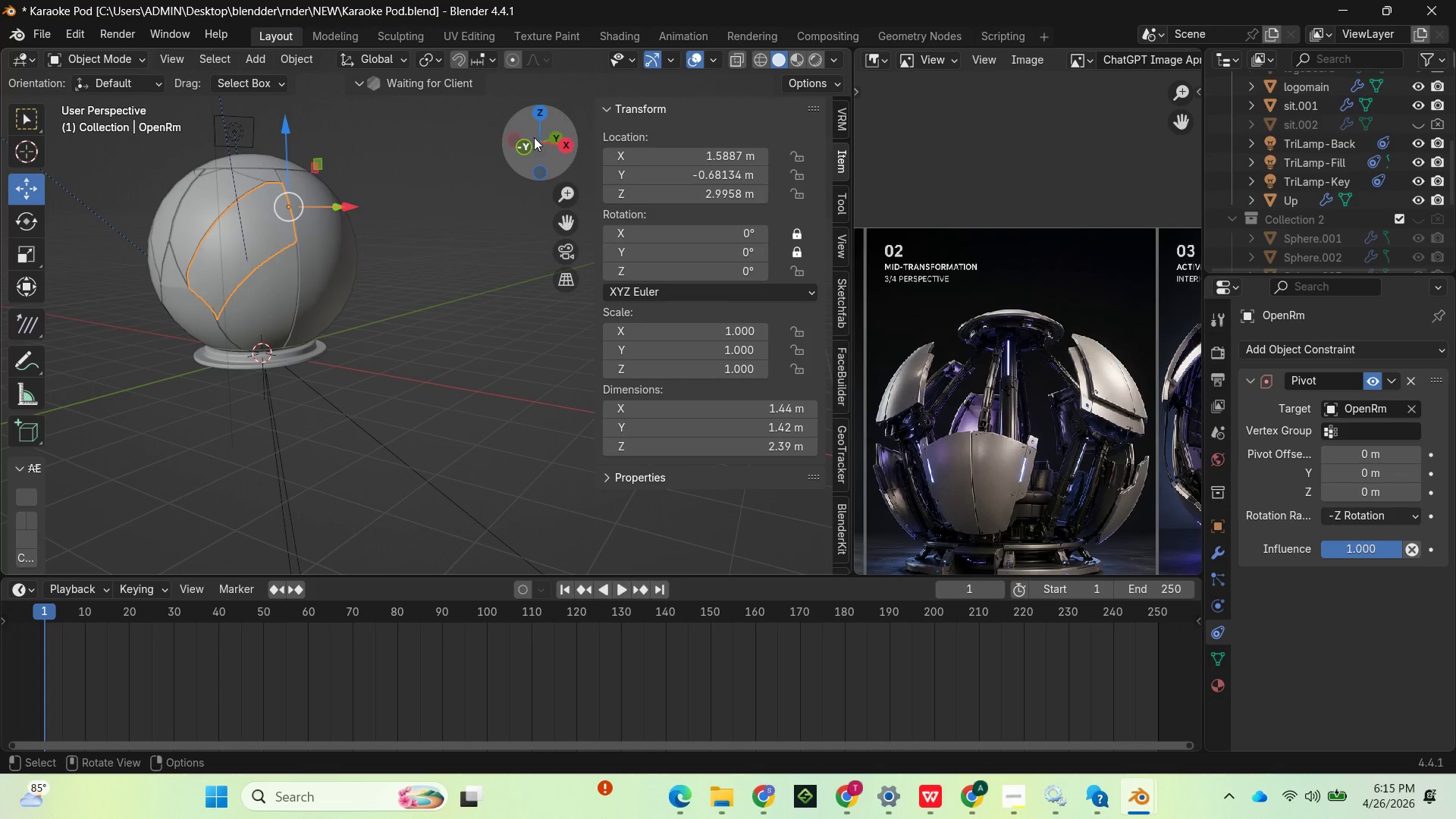 
left_click_drag(start_coordinate=[534, 137], to_coordinate=[628, 160])
 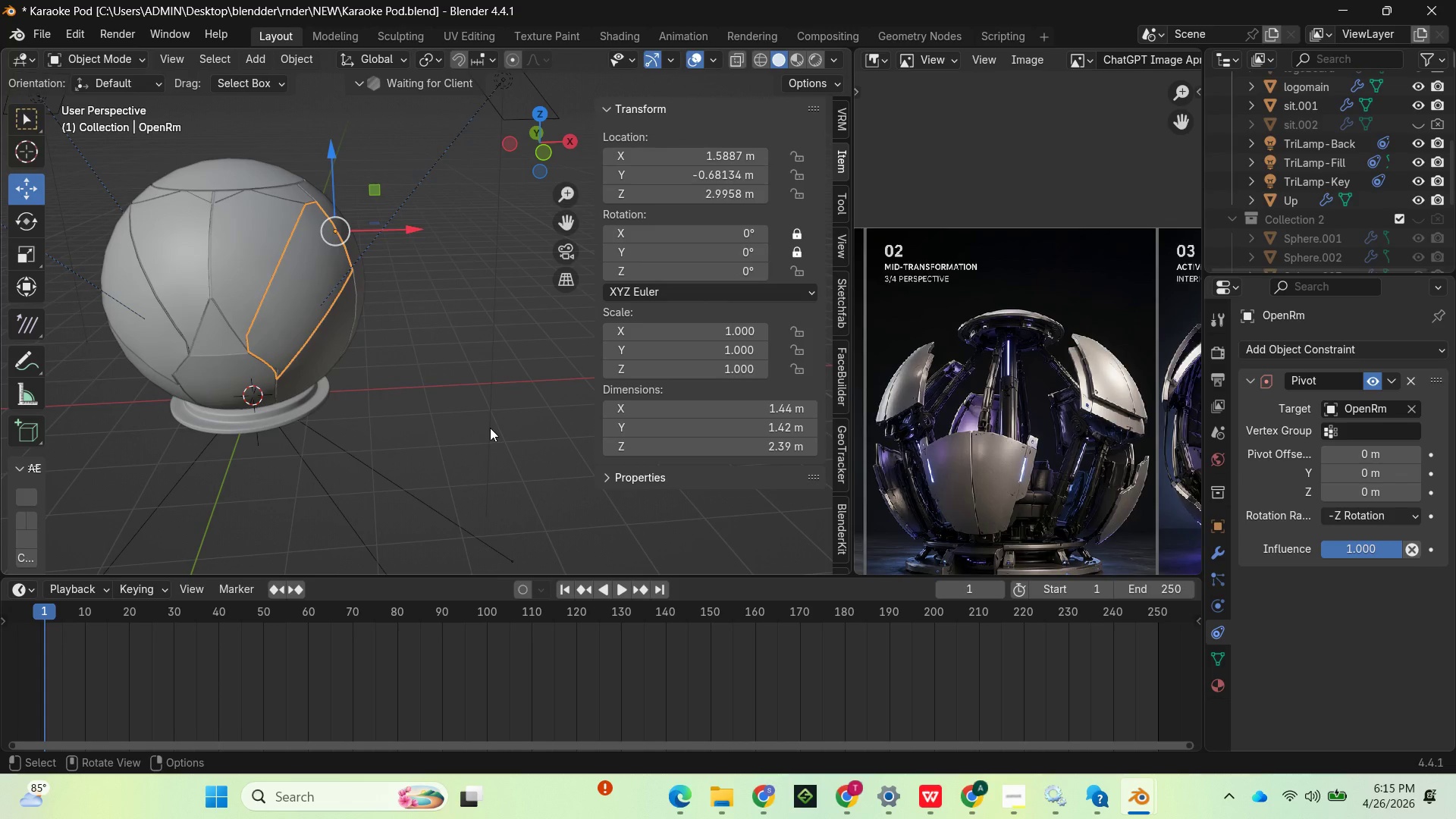 
type(rz)
 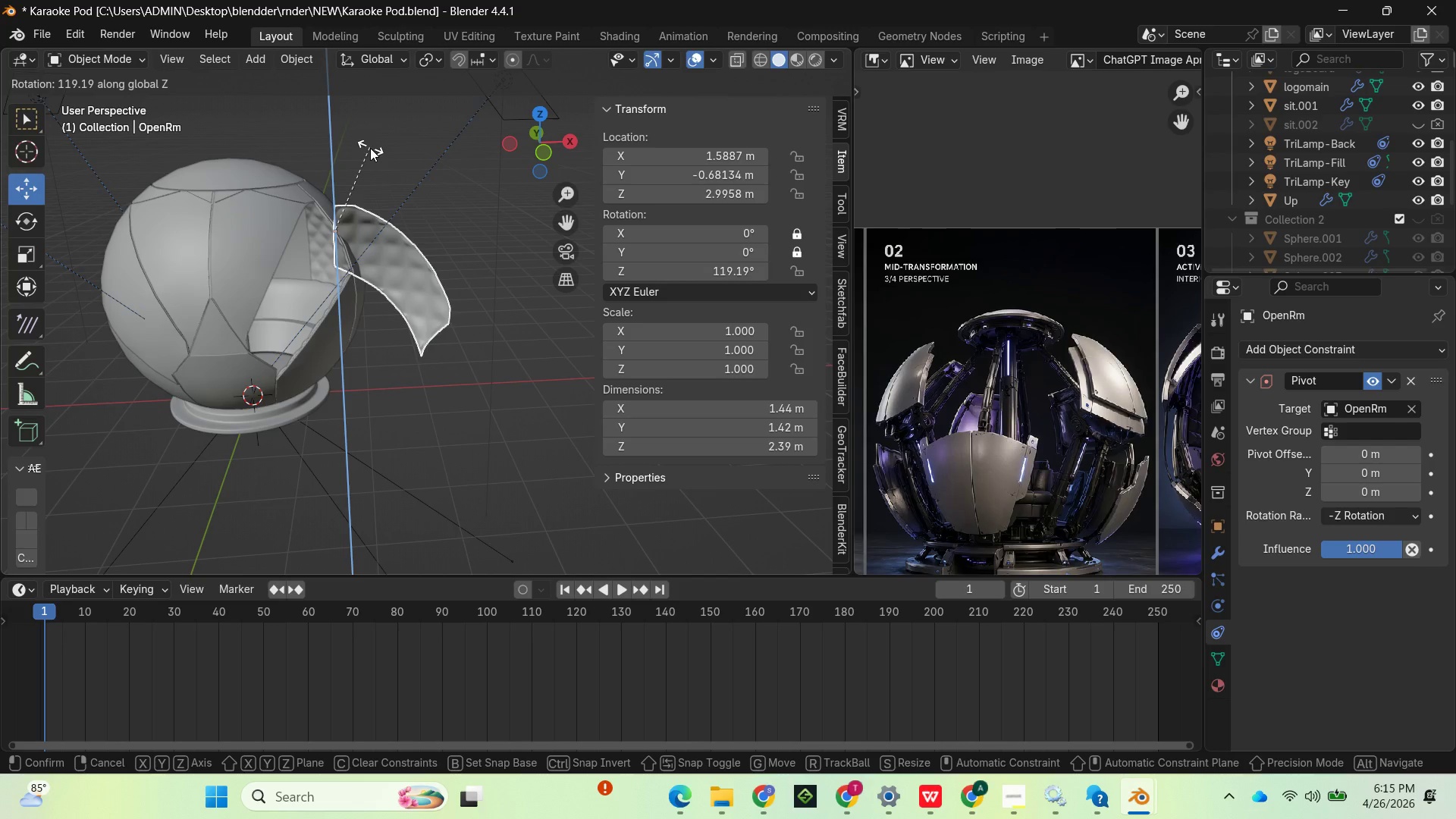 
wait(7.66)
 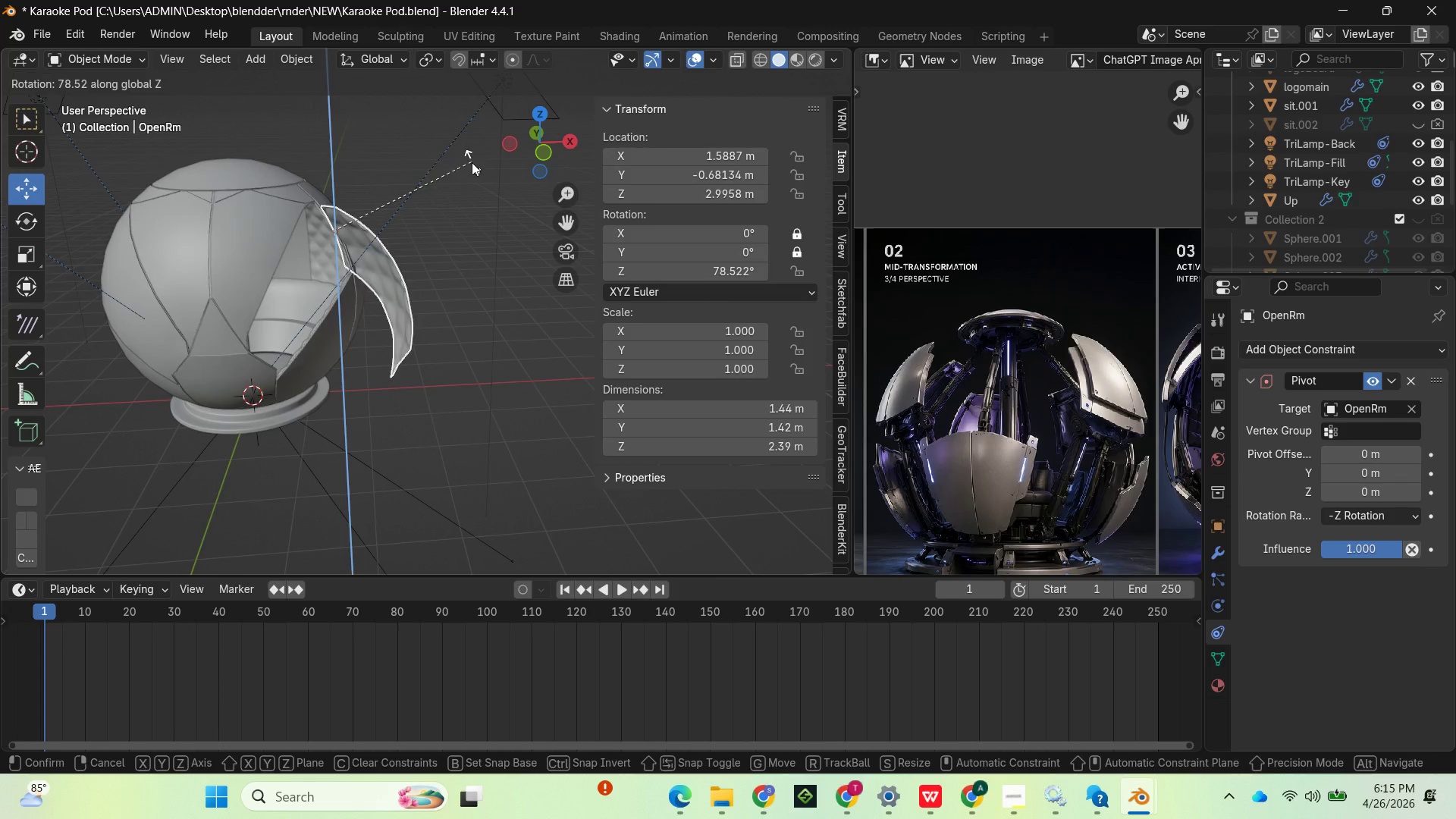 
left_click([370, 148])
 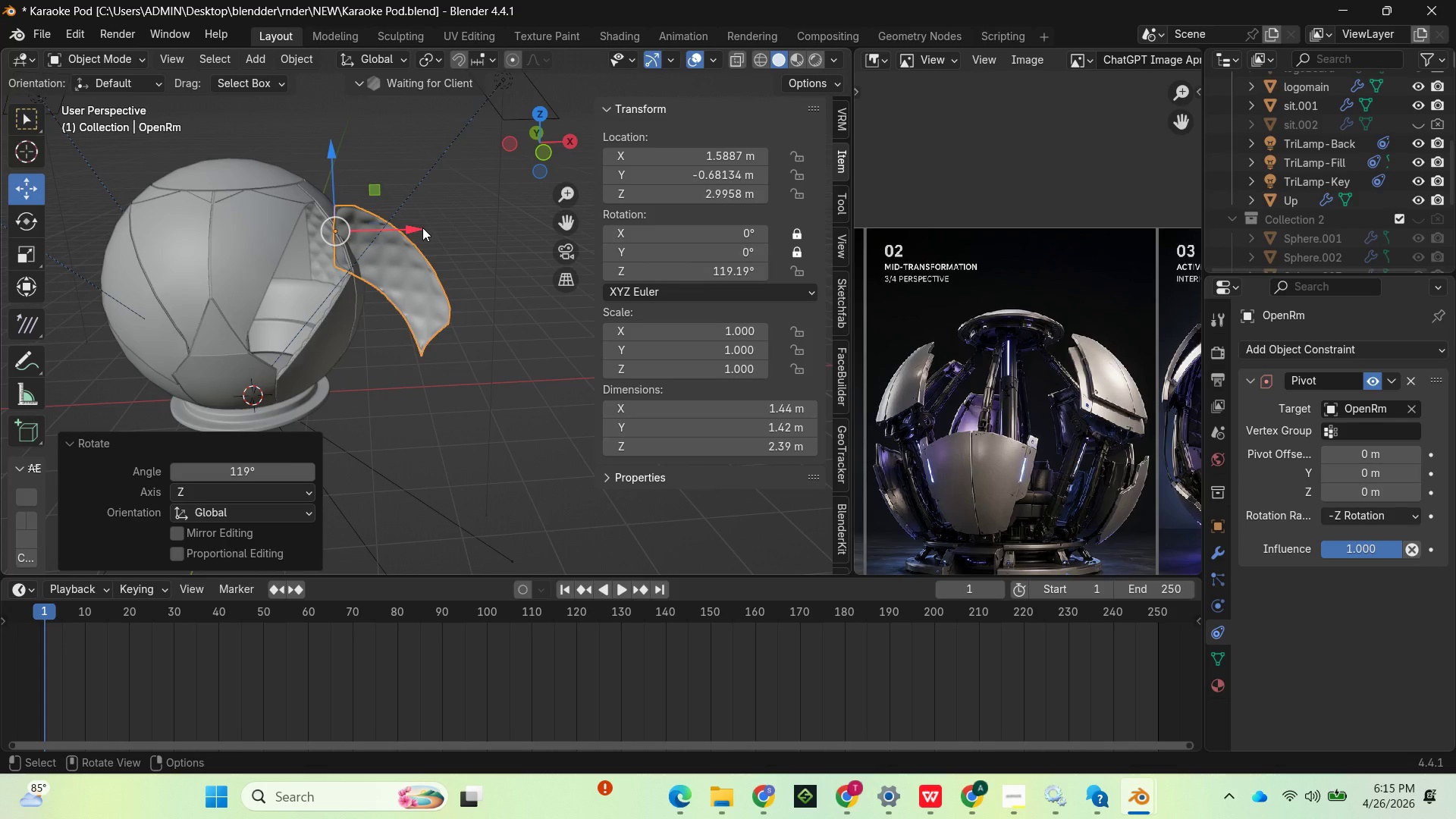 
wait(9.22)
 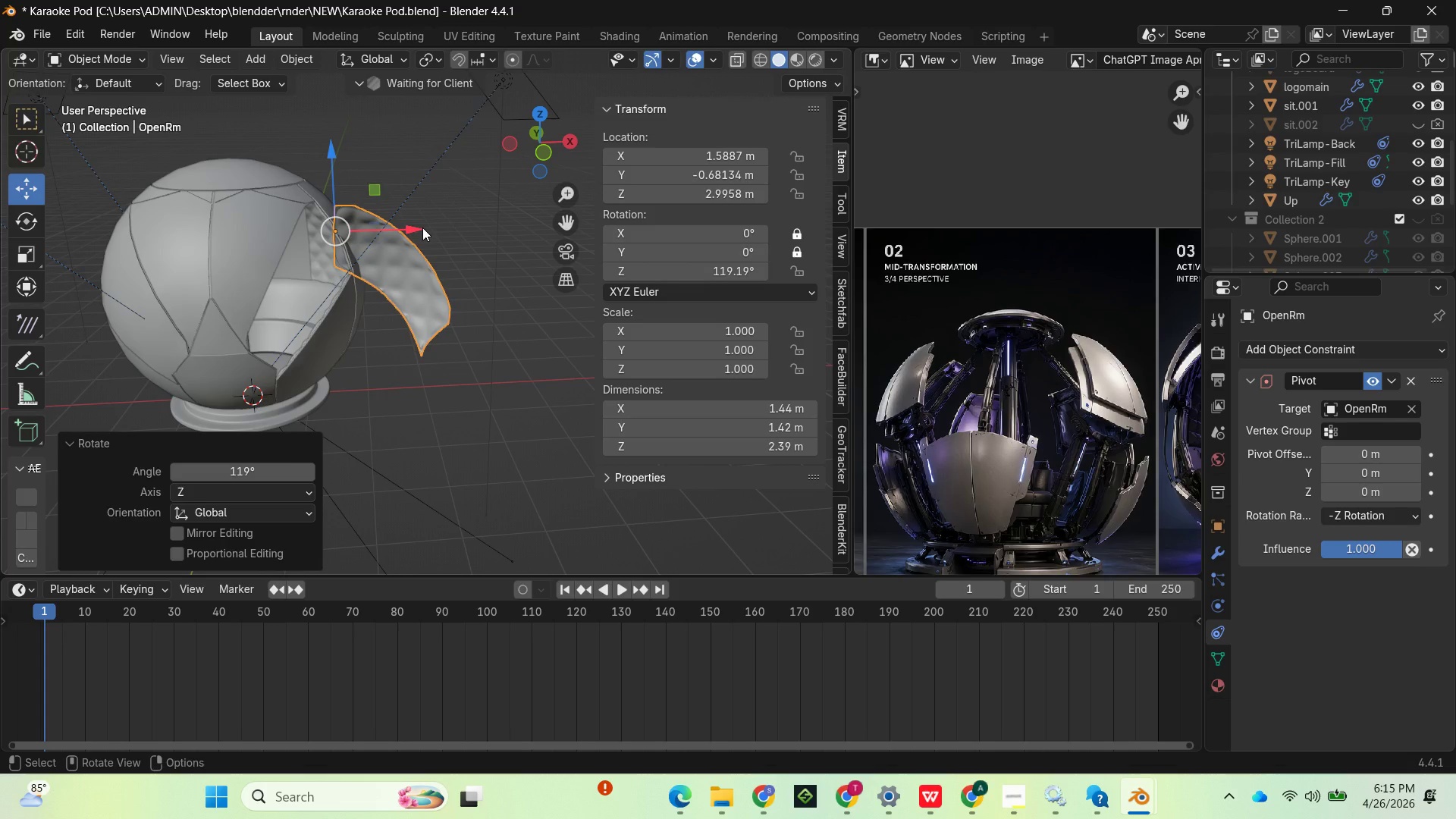 
key(Control+Z)
 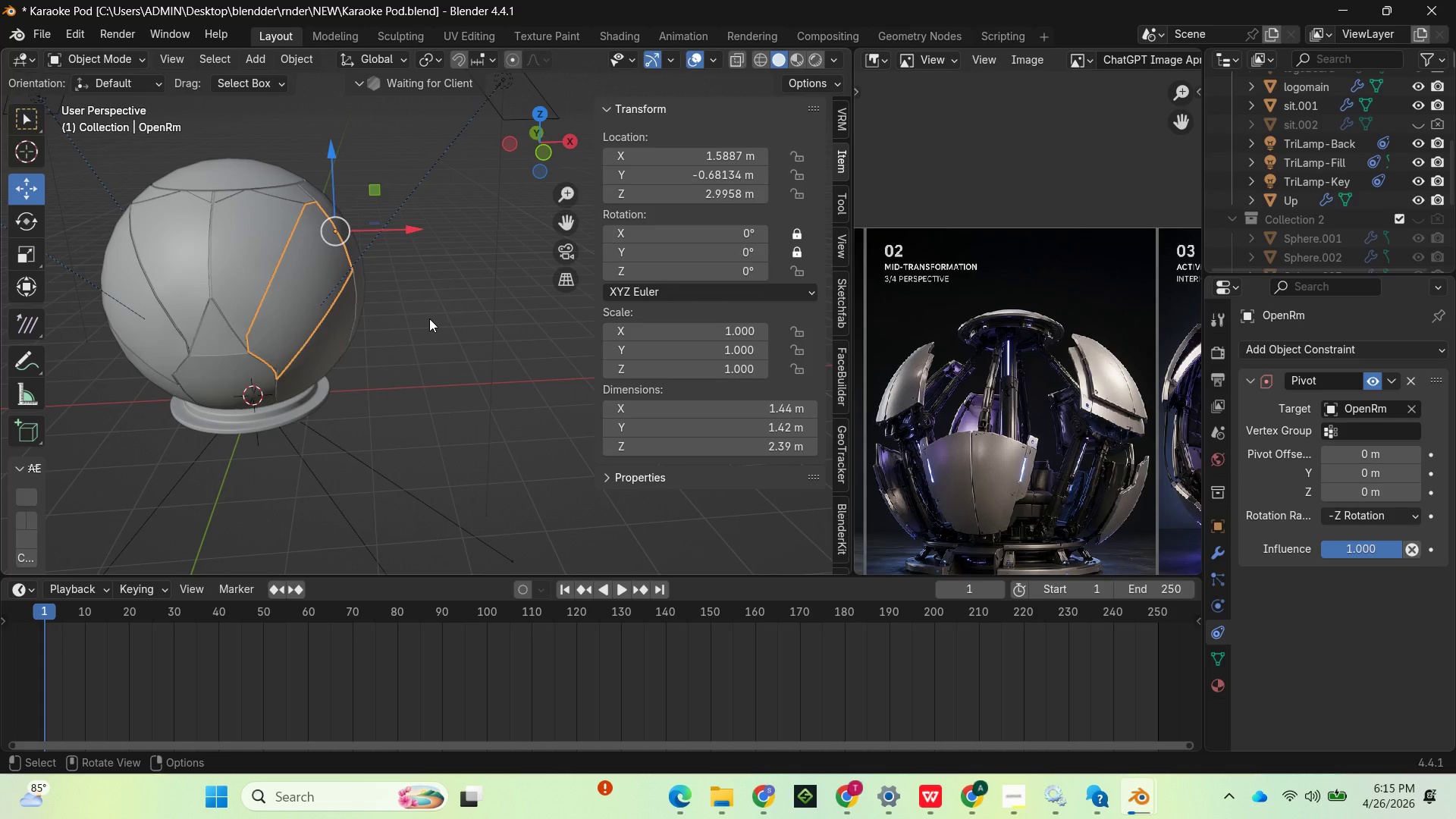 
wait(10.2)
 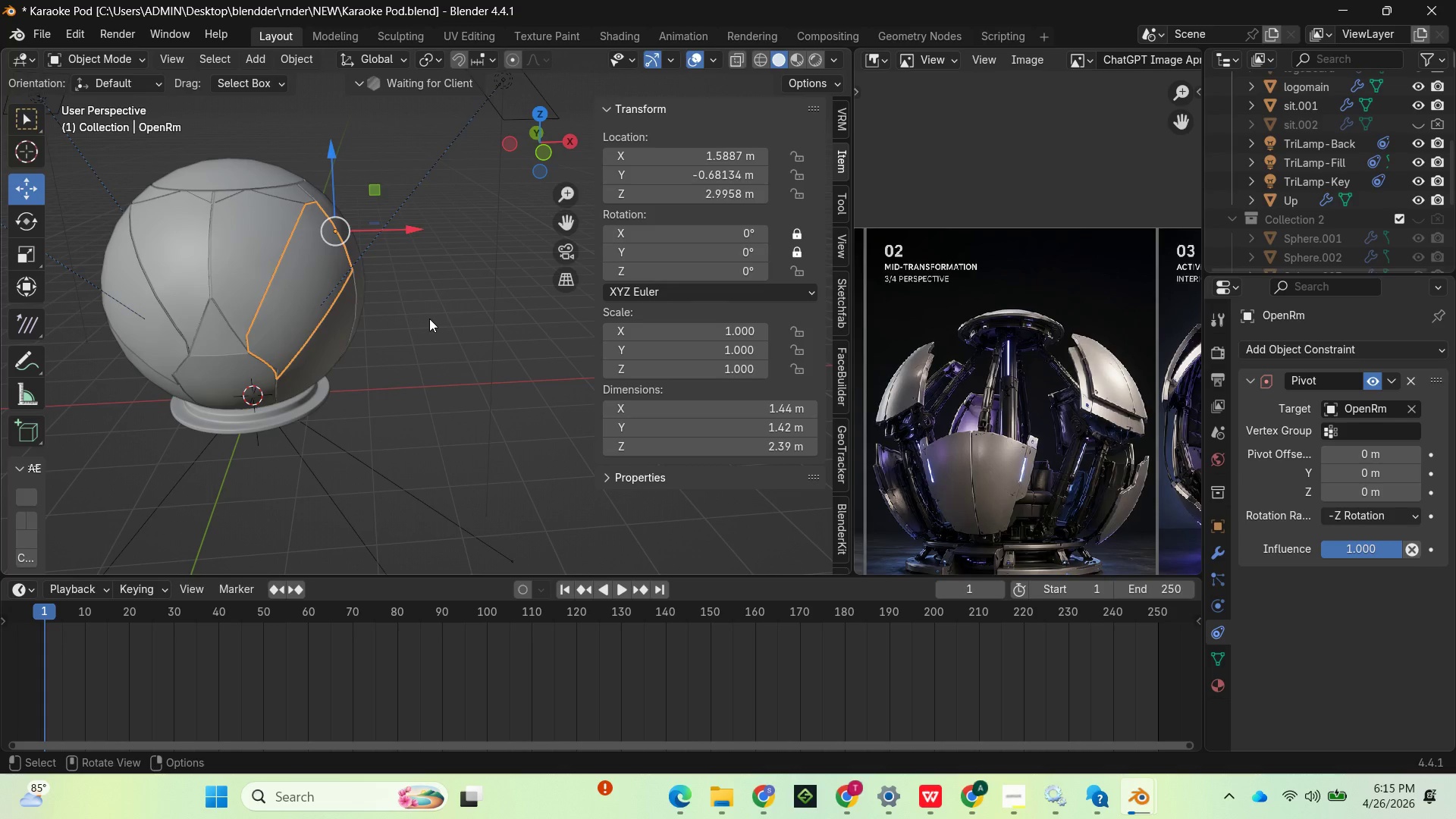 
left_click([1010, 794])